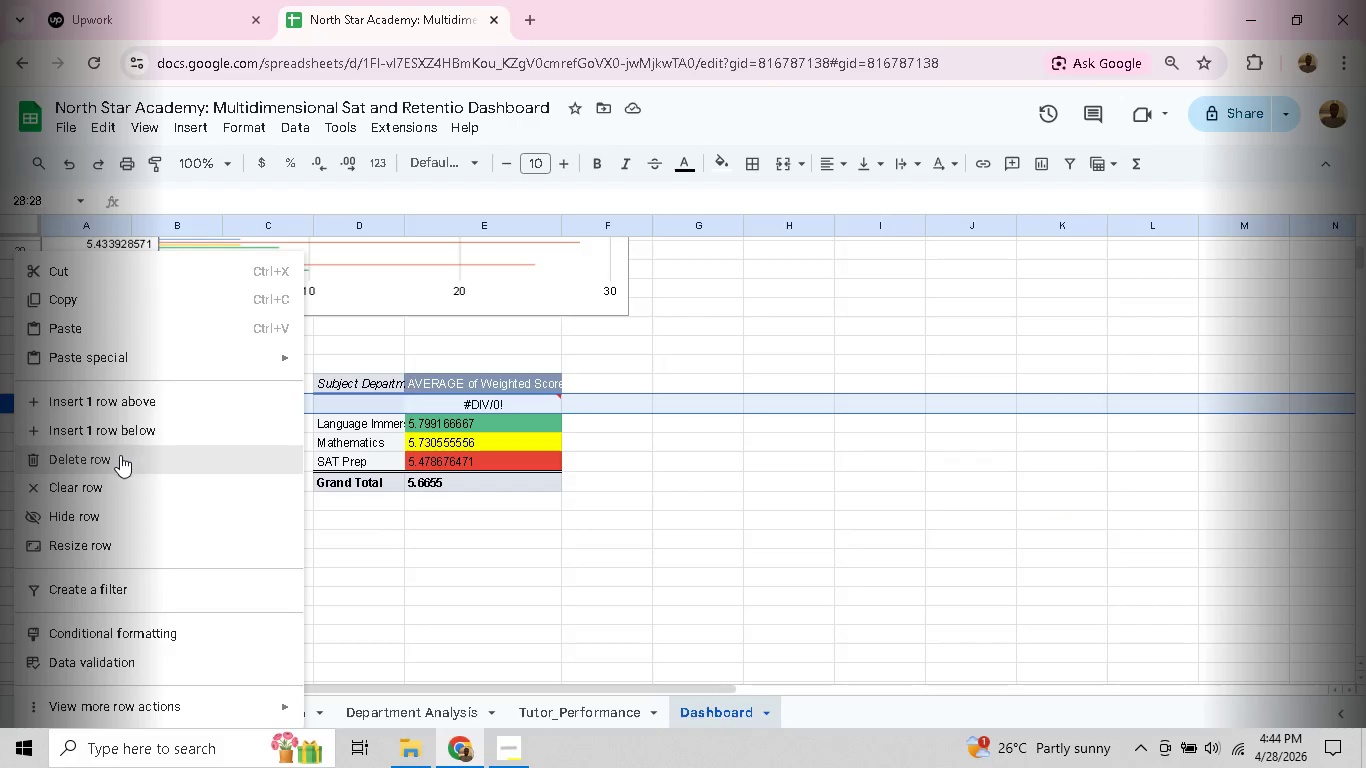 
left_click([115, 458])
 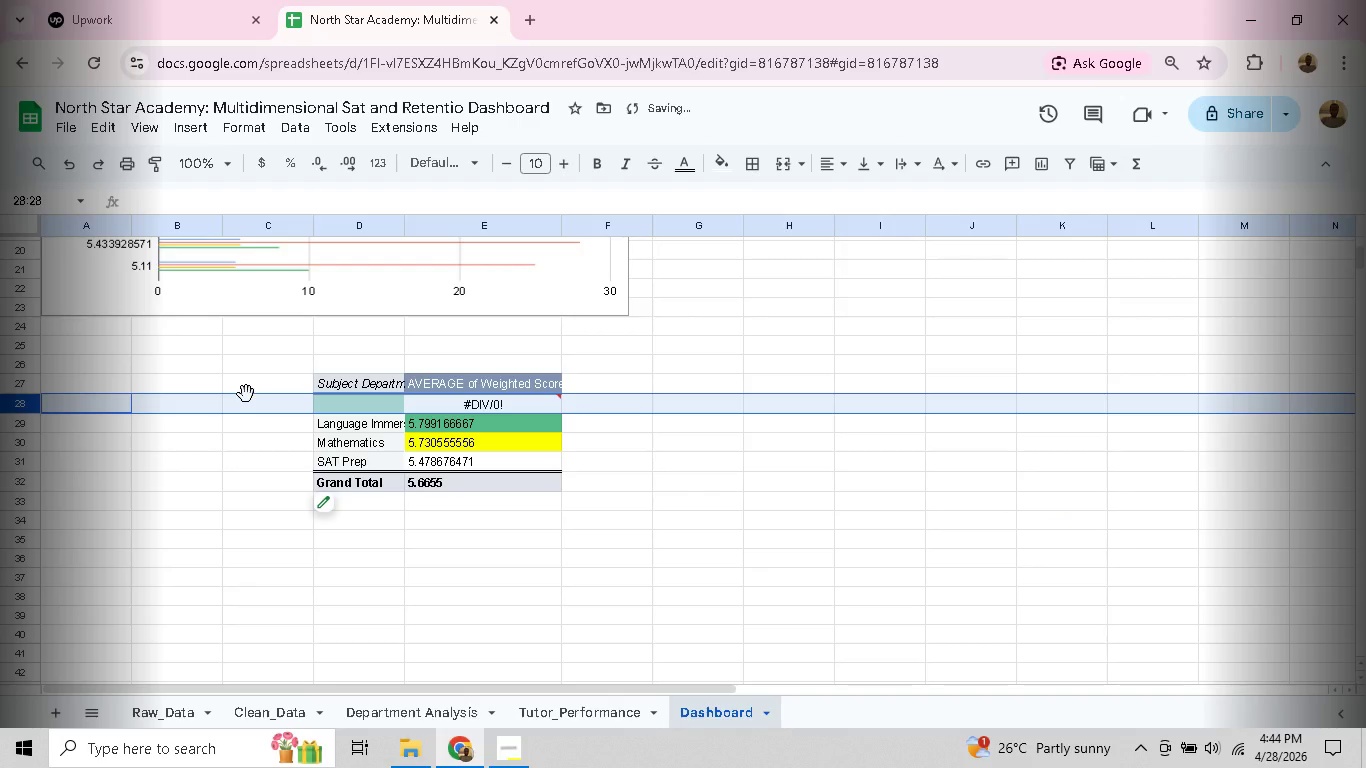 
key(Control+Z)
 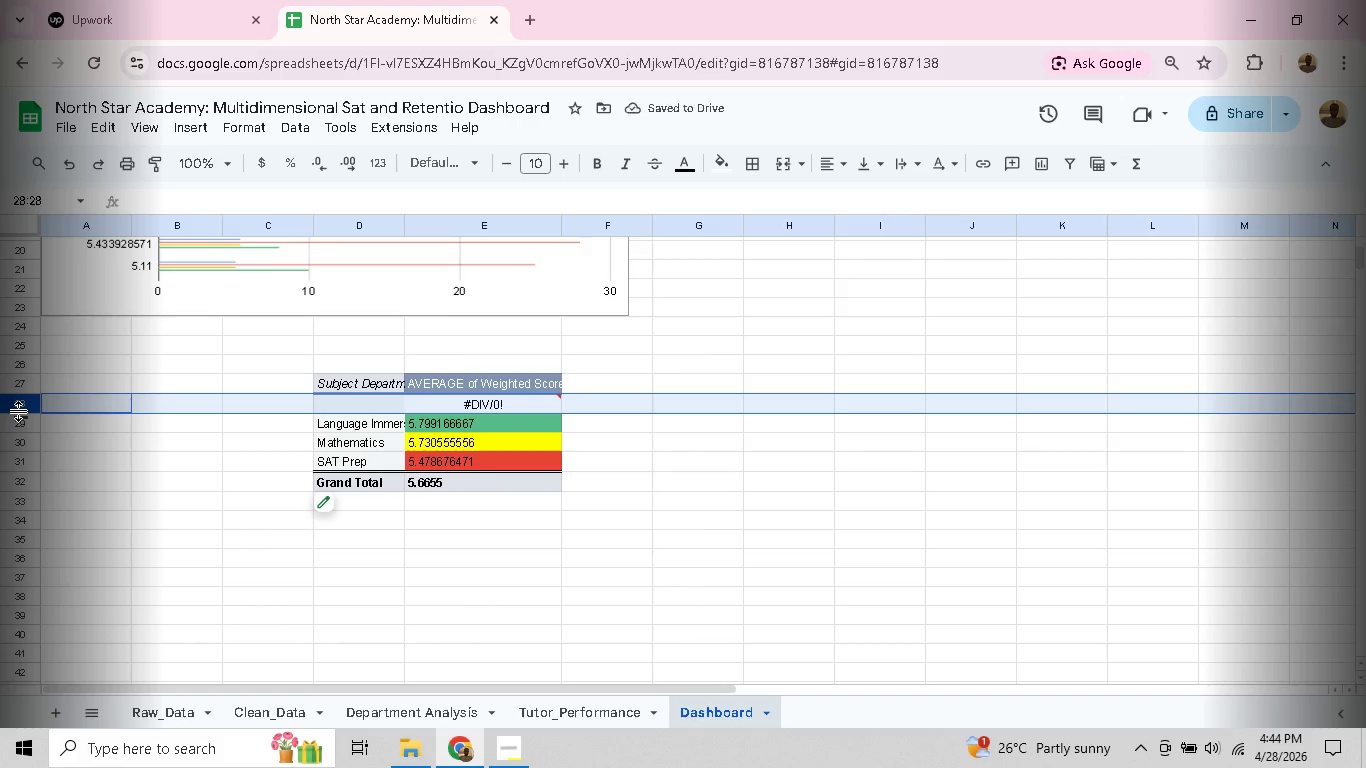 
right_click([19, 411])
 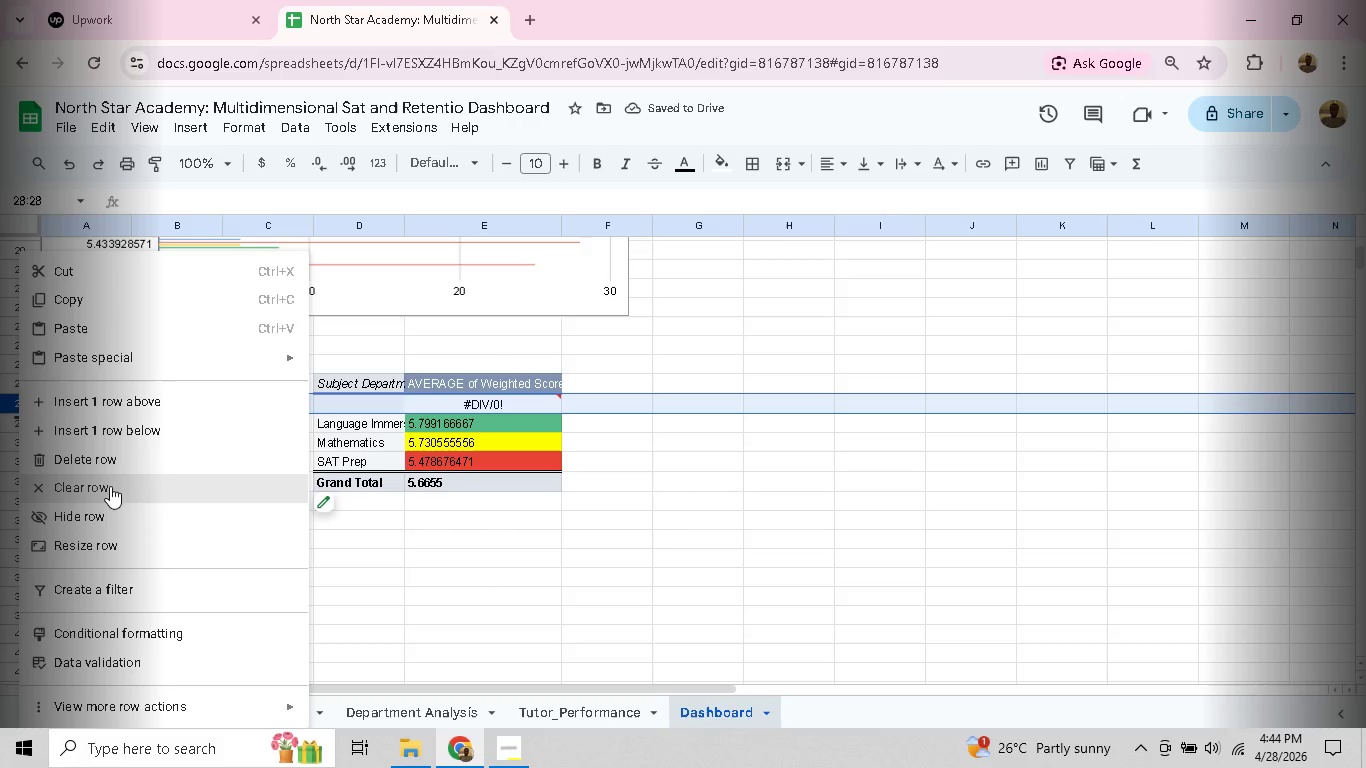 
left_click([104, 504])
 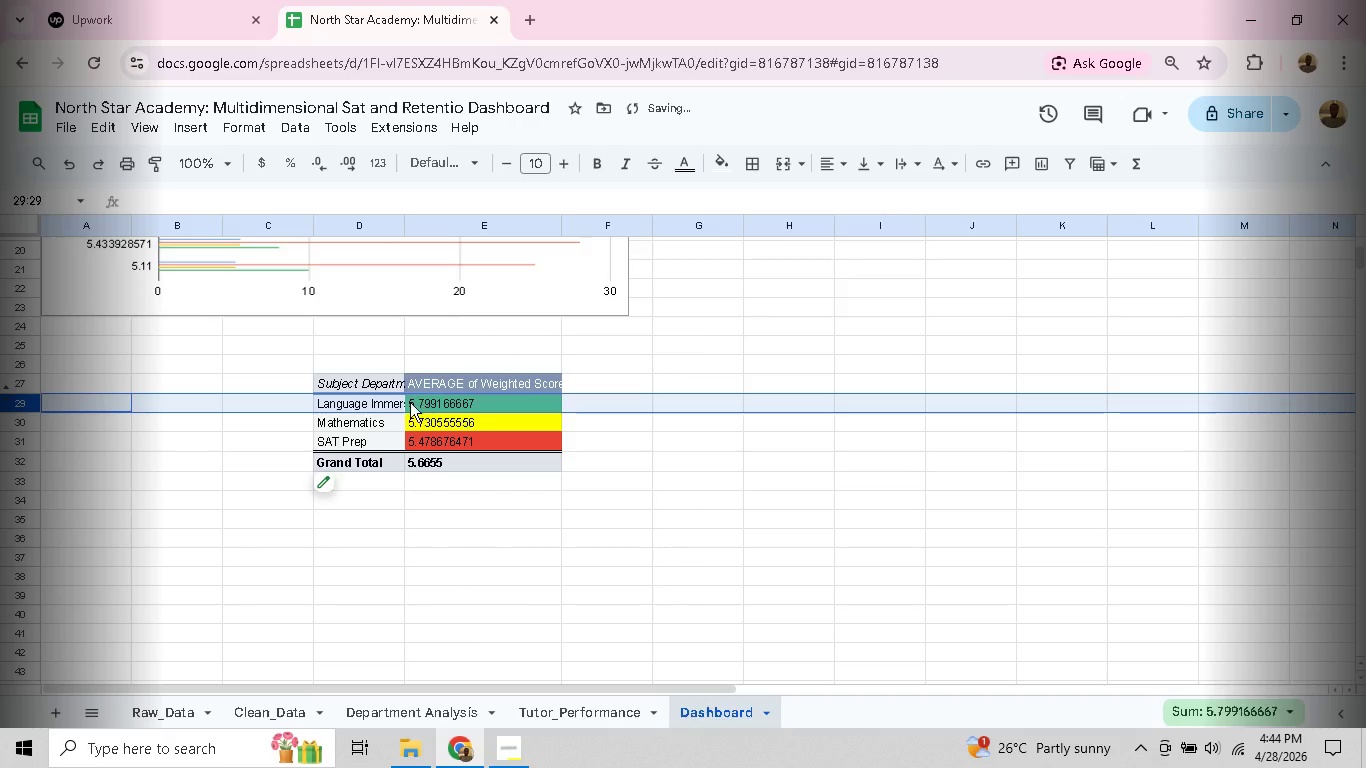 
left_click([368, 416])
 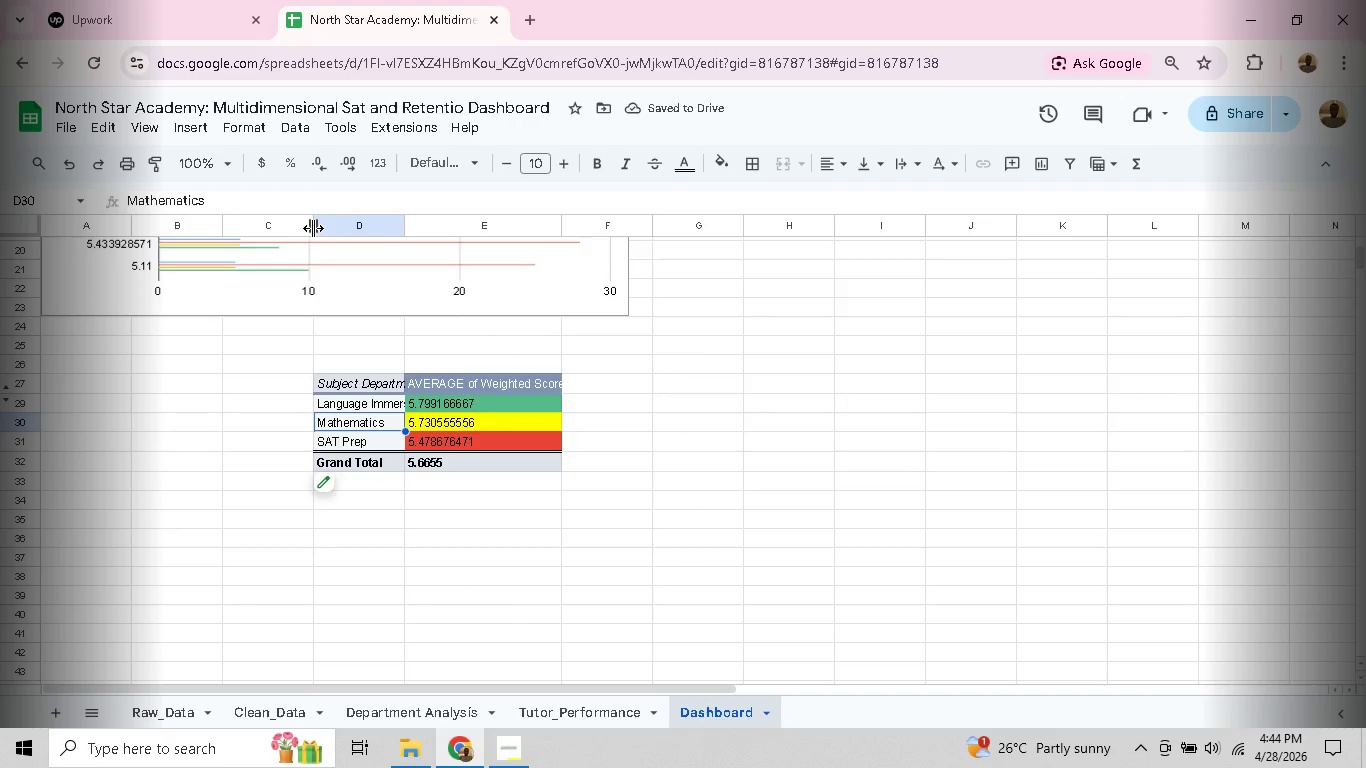 
left_click_drag(start_coordinate=[313, 228], to_coordinate=[214, 235])
 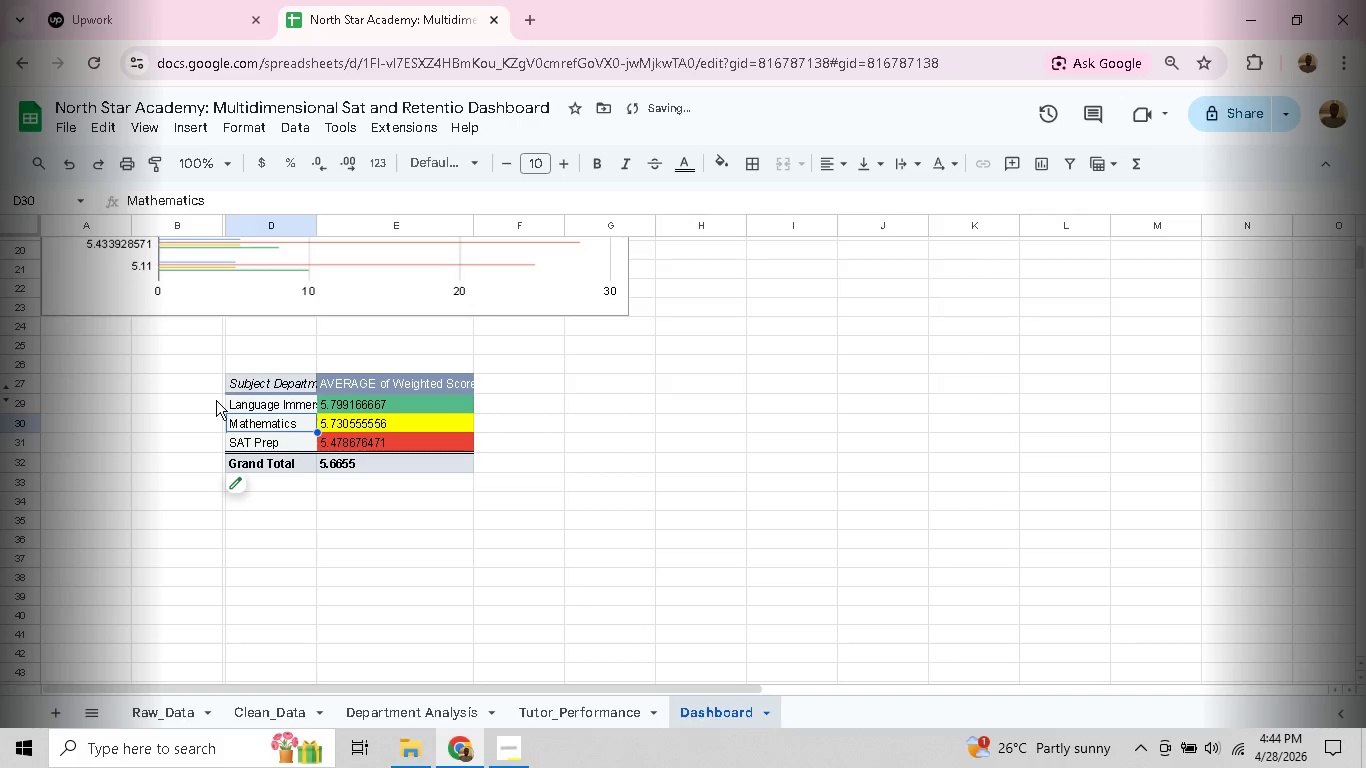 
left_click([206, 403])
 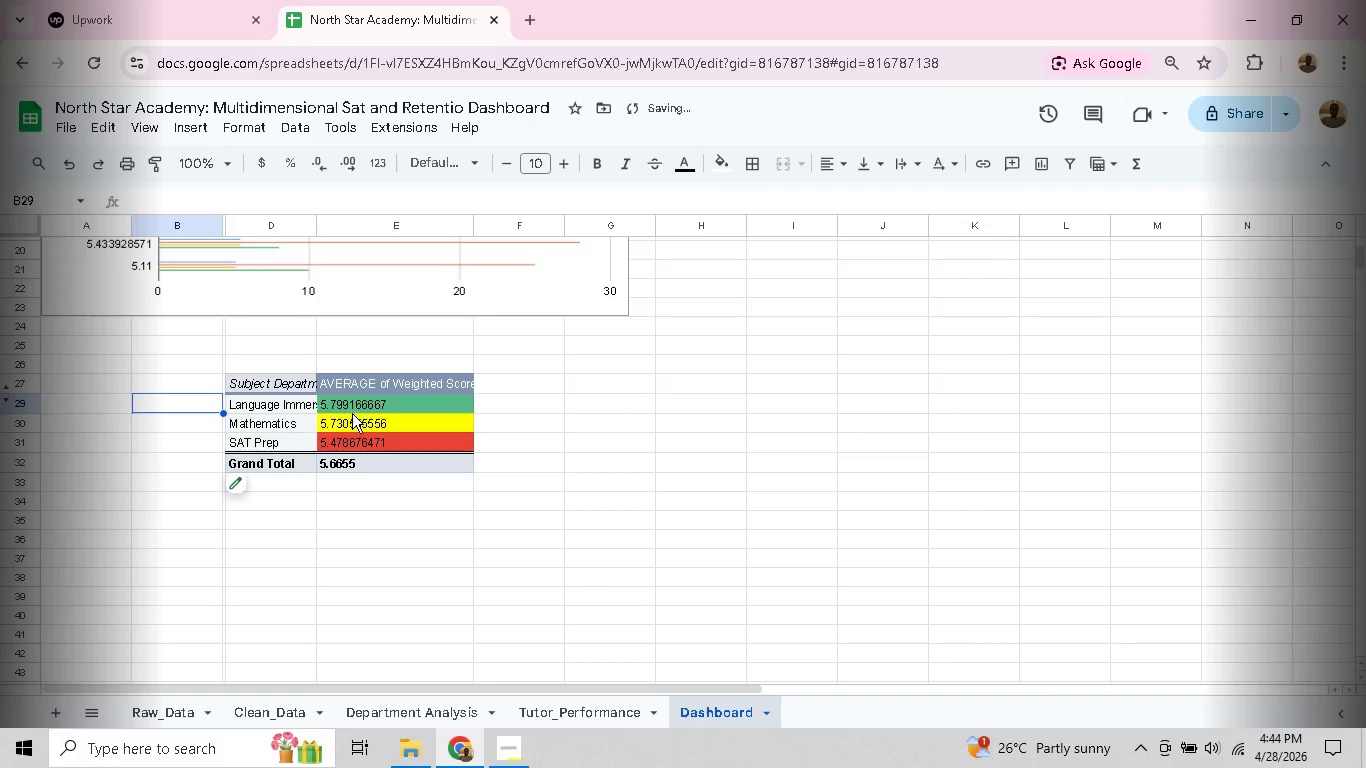 
left_click([352, 413])
 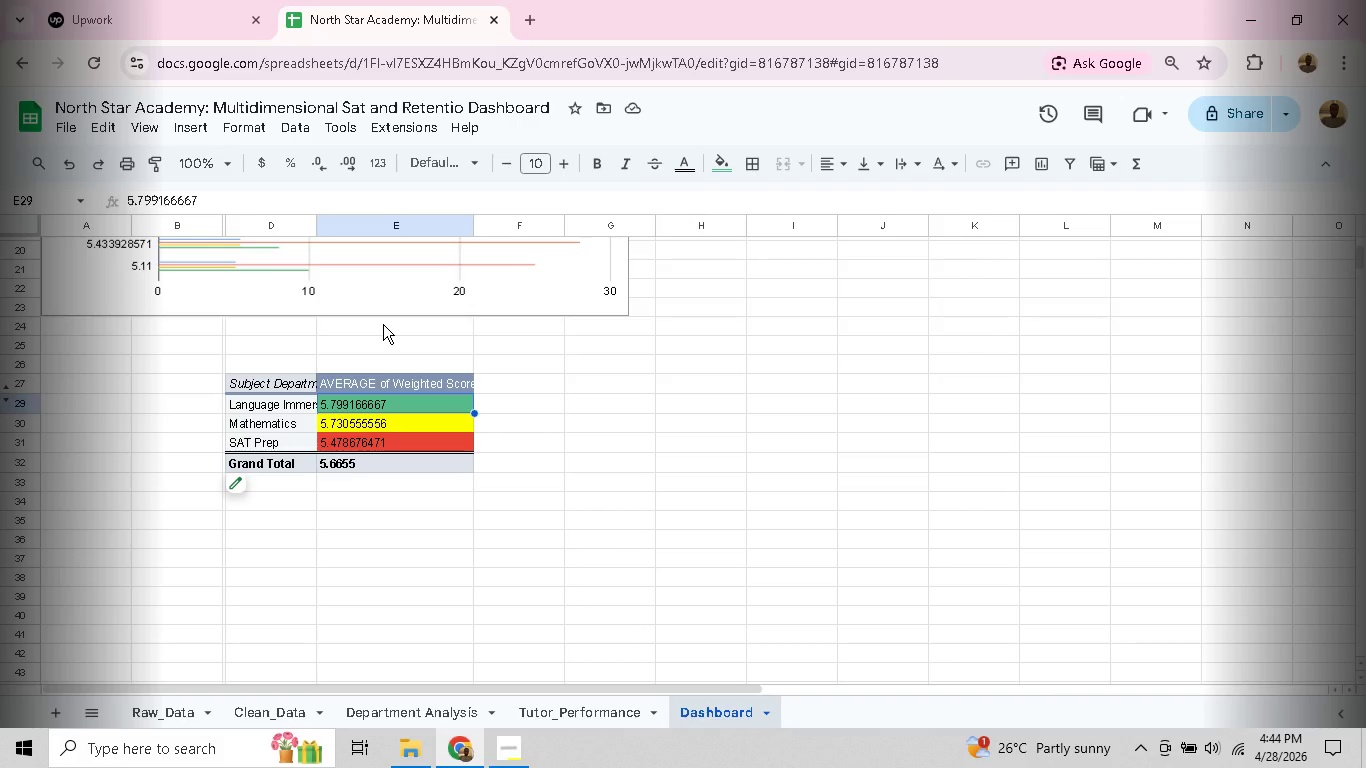 
wait(7.75)
 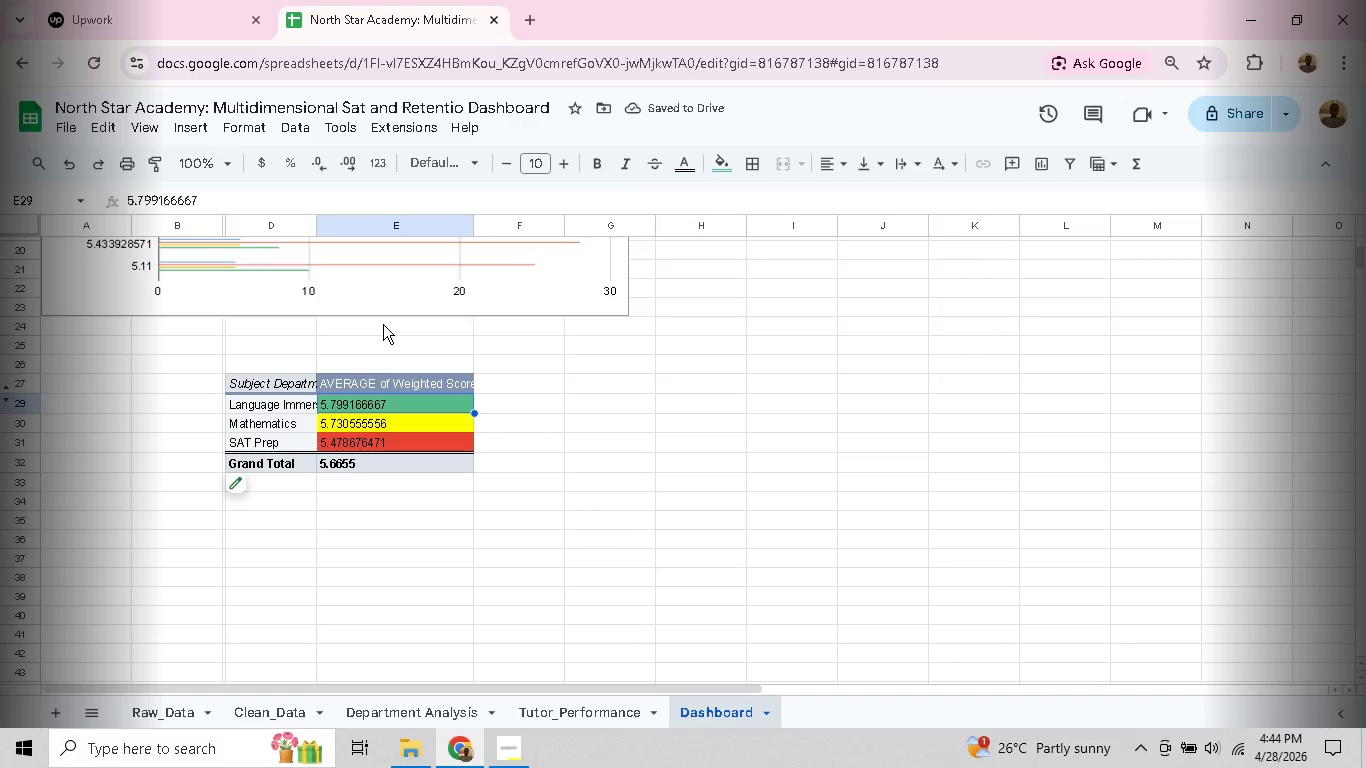 
double_click([288, 354])
 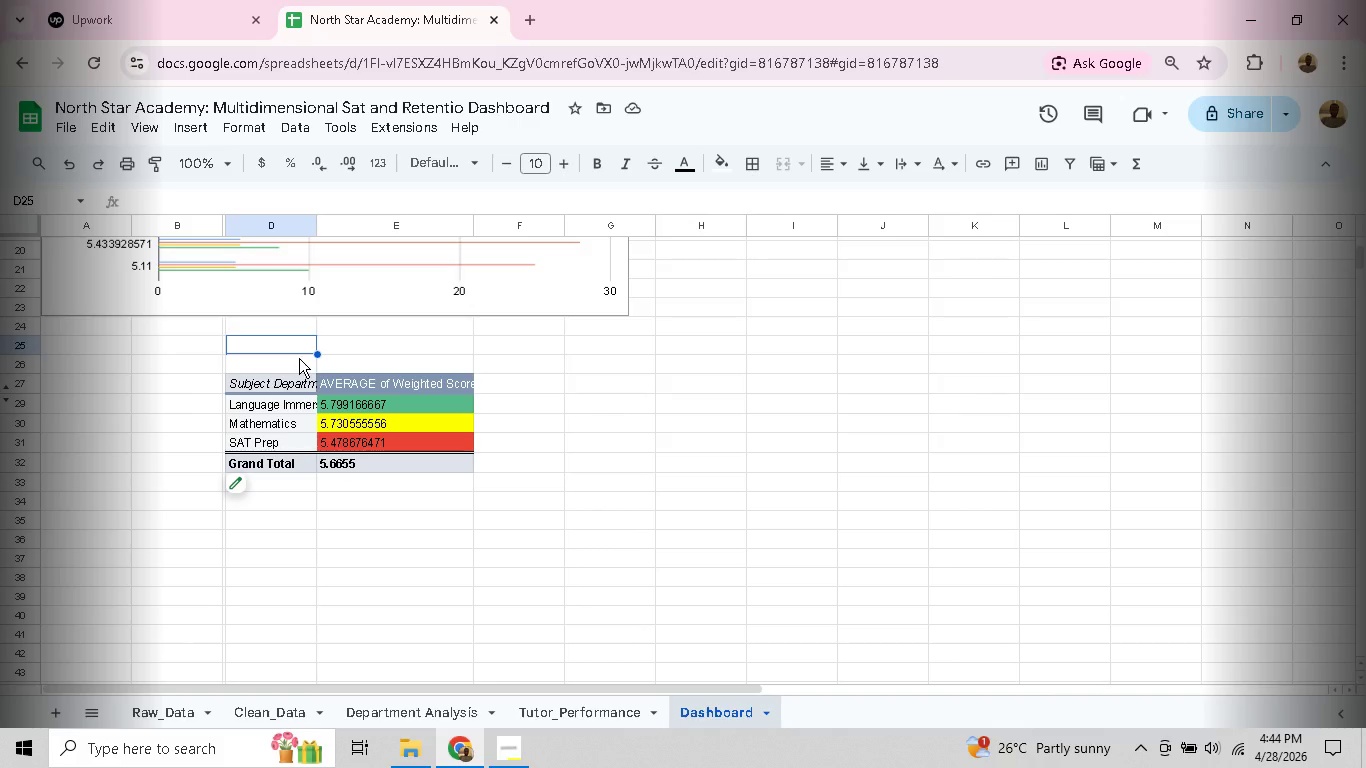 
left_click([419, 423])
 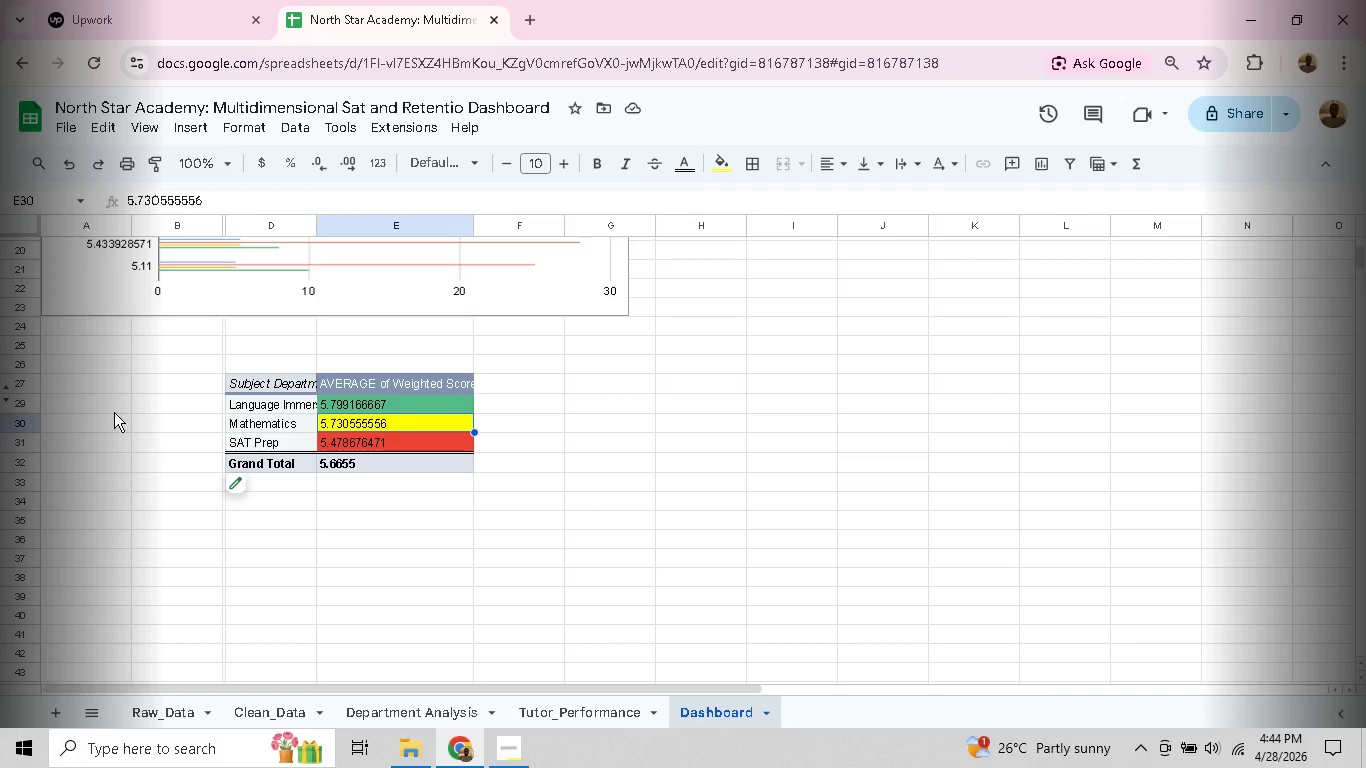 
left_click([92, 417])
 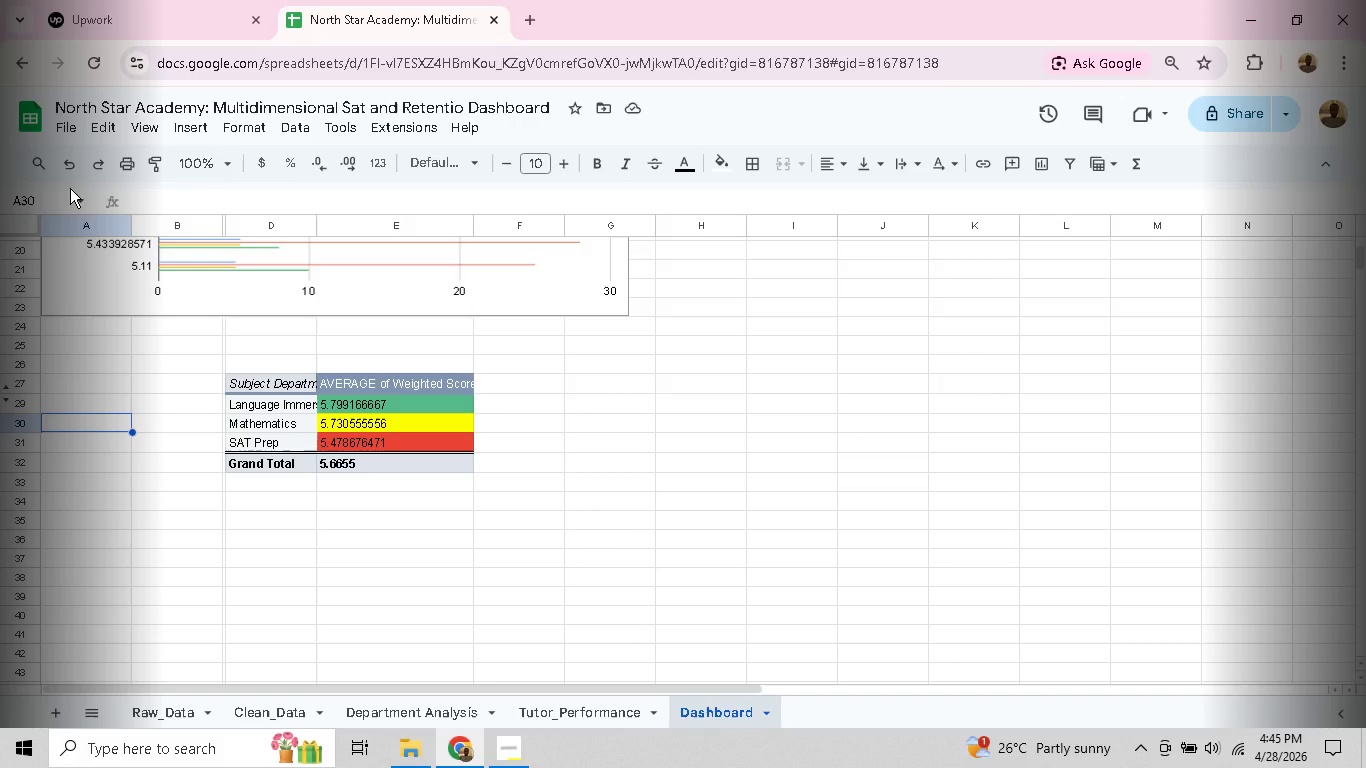 
right_click([70, 188])
 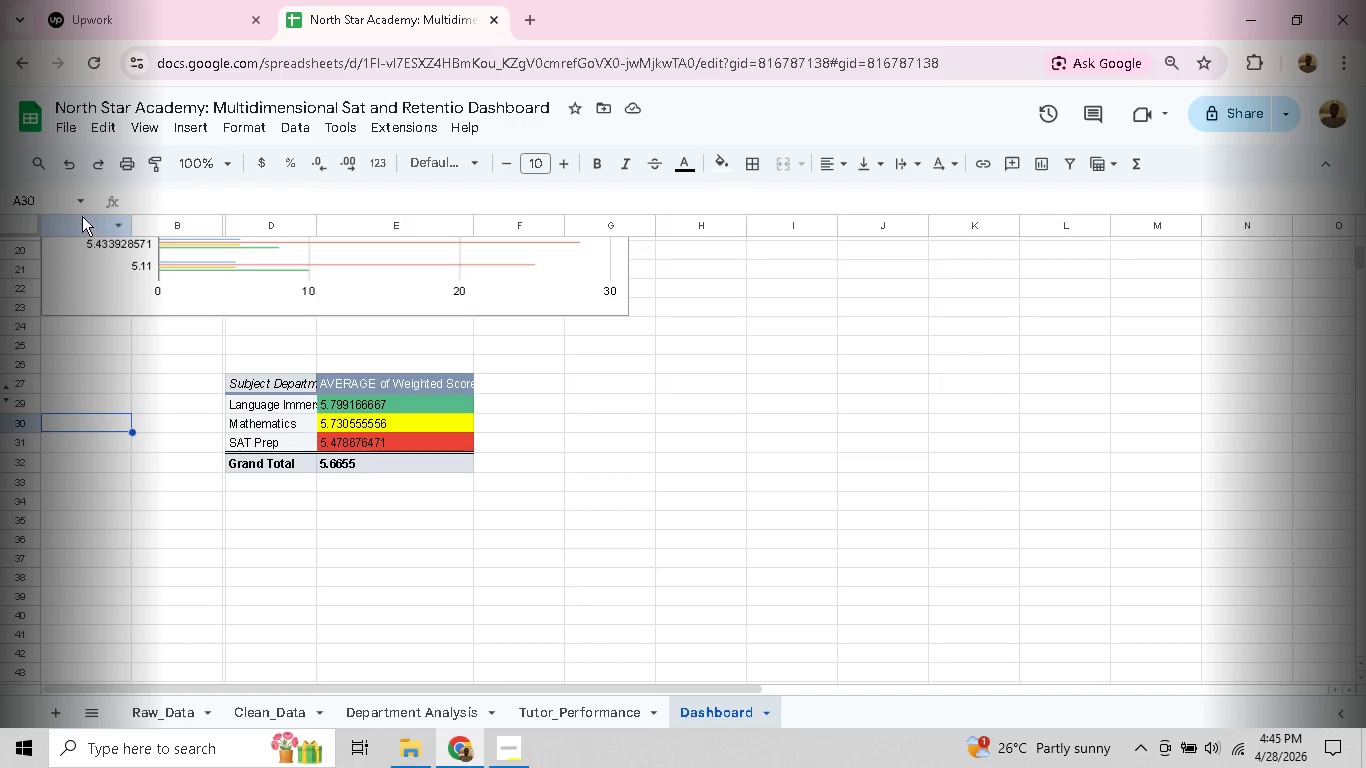 
right_click([81, 217])
 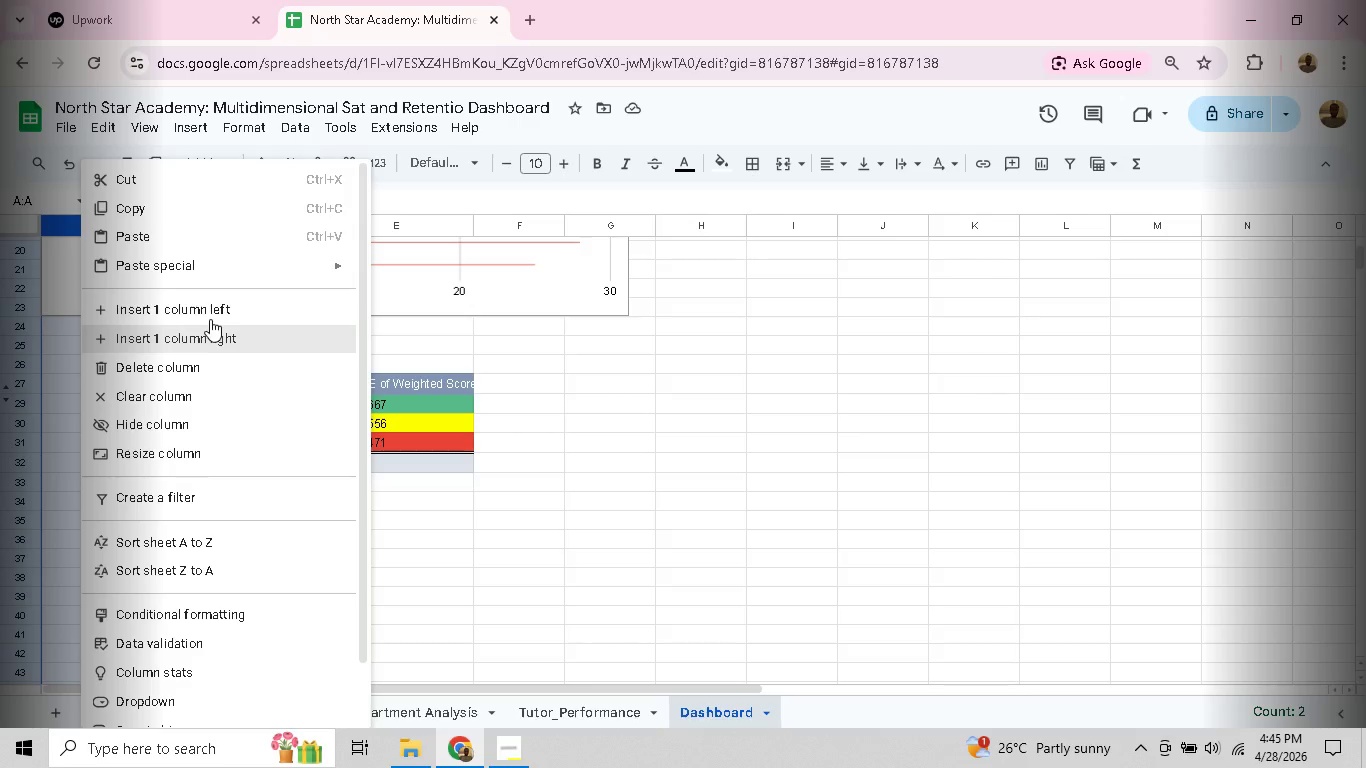 
left_click([194, 364])
 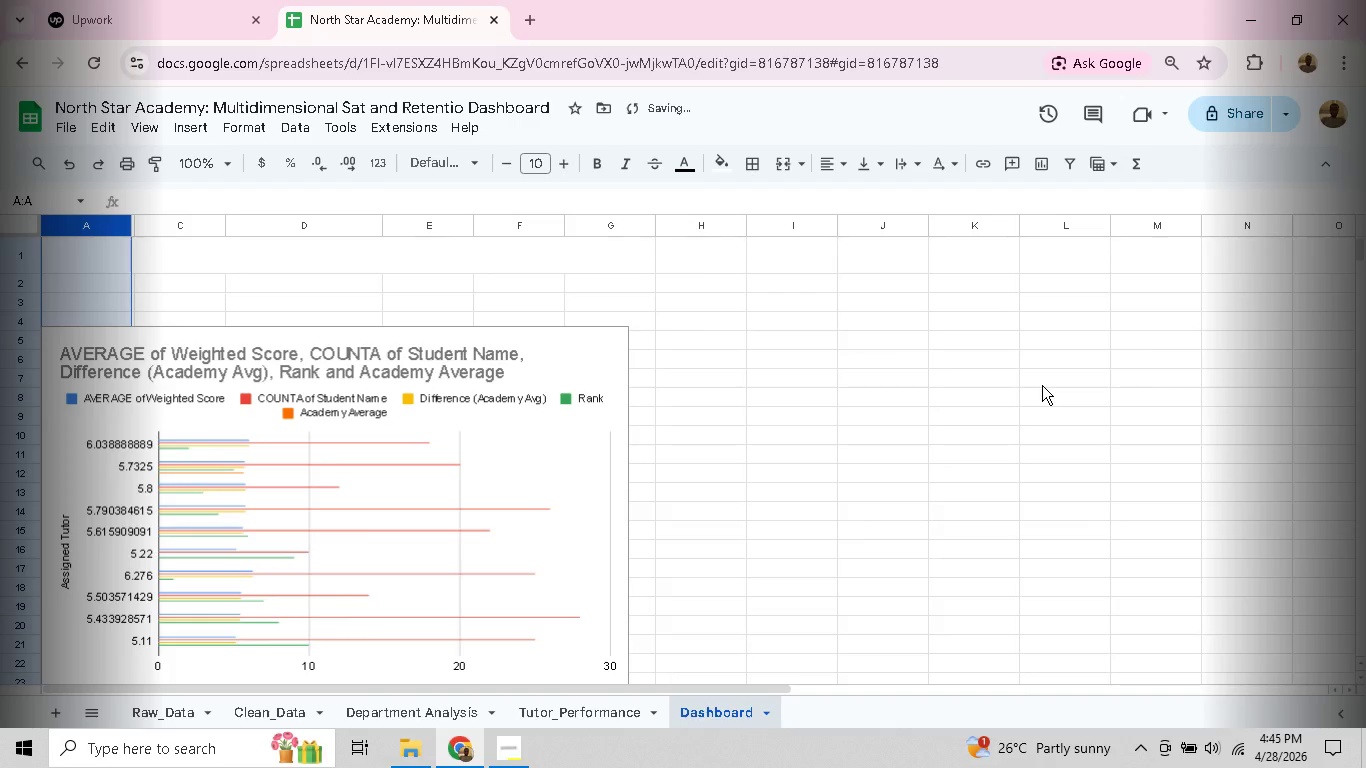 
key(Control+Z)
 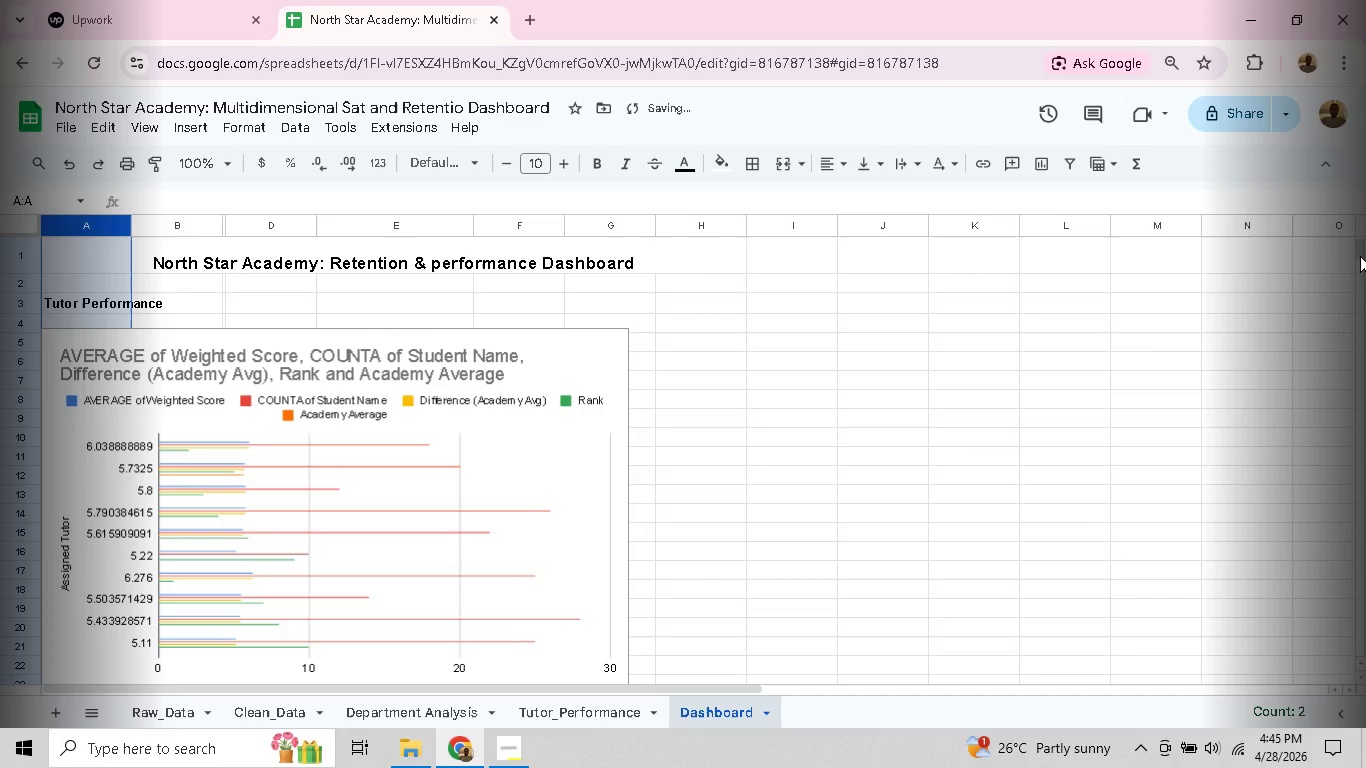 
left_click_drag(start_coordinate=[1362, 238], to_coordinate=[1358, 246])
 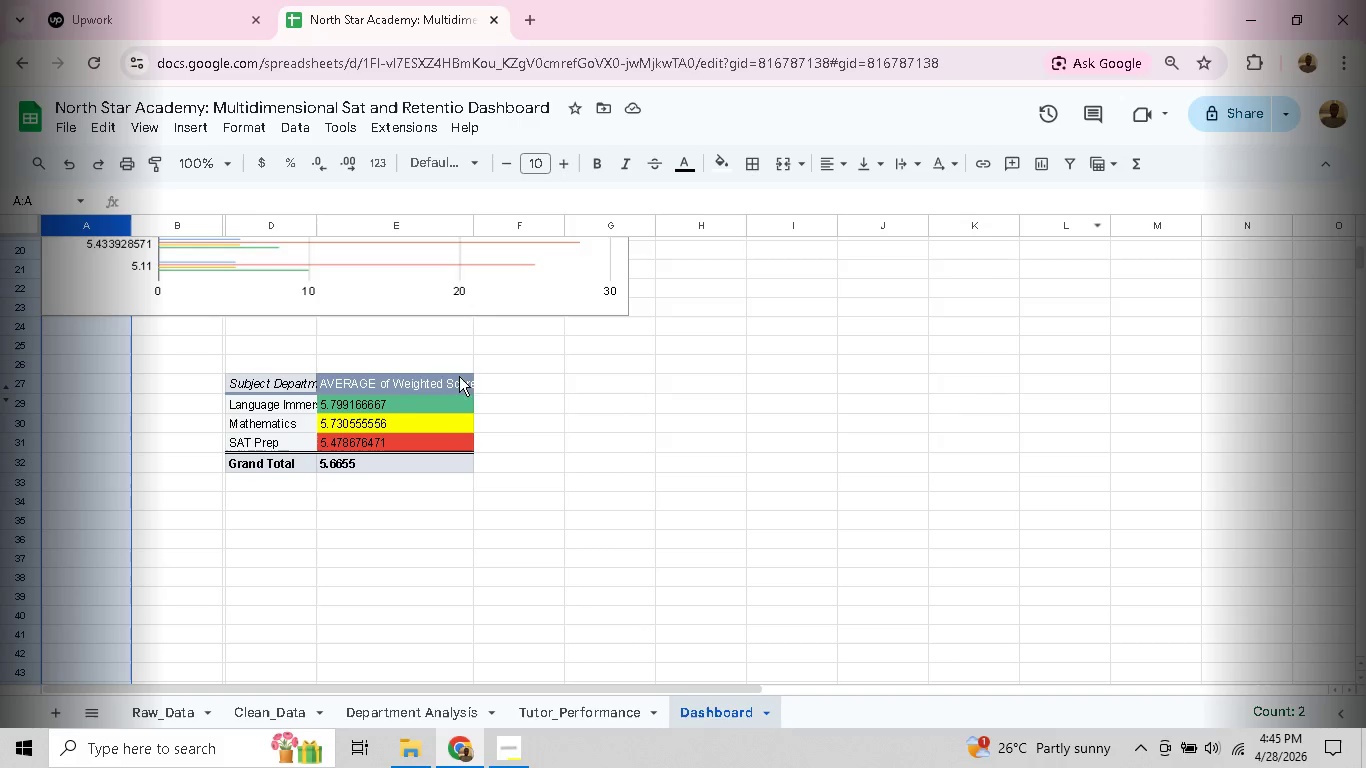 
left_click_drag(start_coordinate=[432, 389], to_coordinate=[426, 391])
 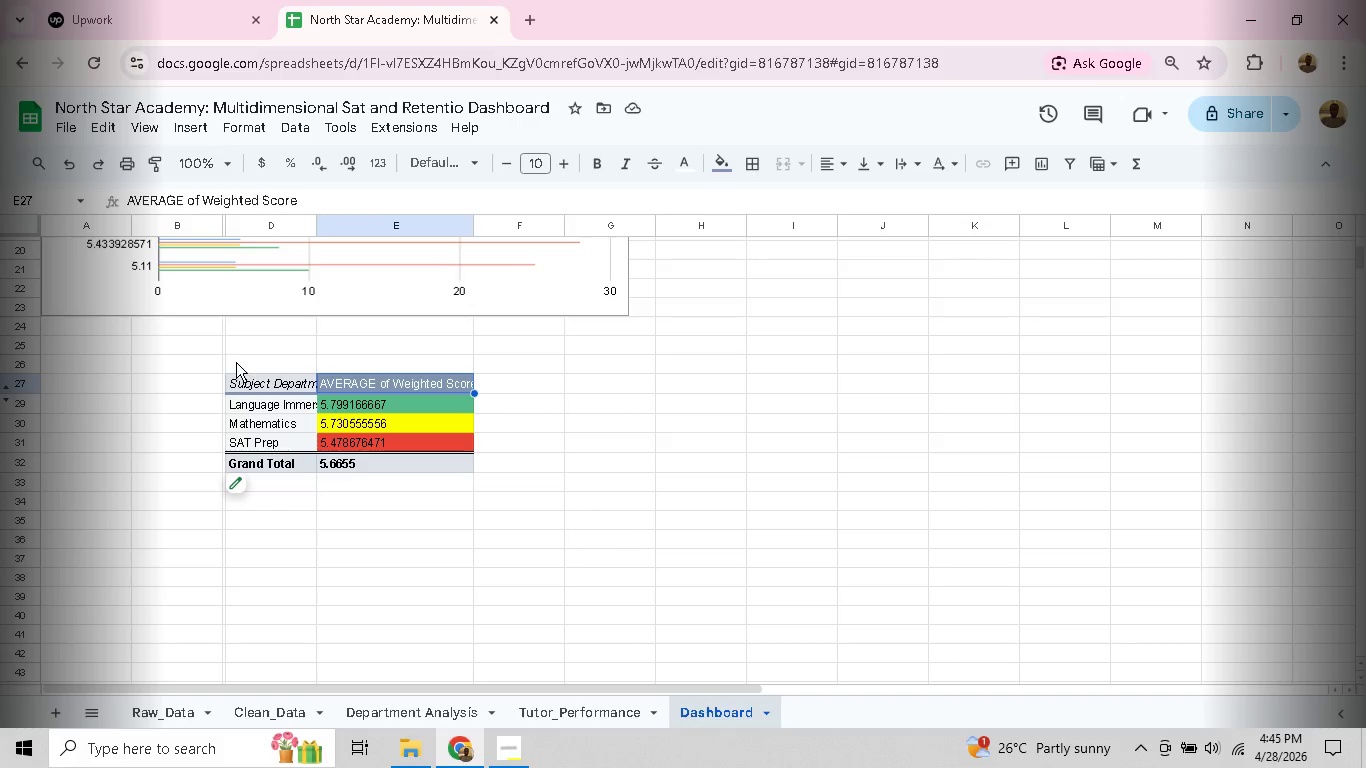 
left_click_drag(start_coordinate=[235, 362], to_coordinate=[426, 463])
 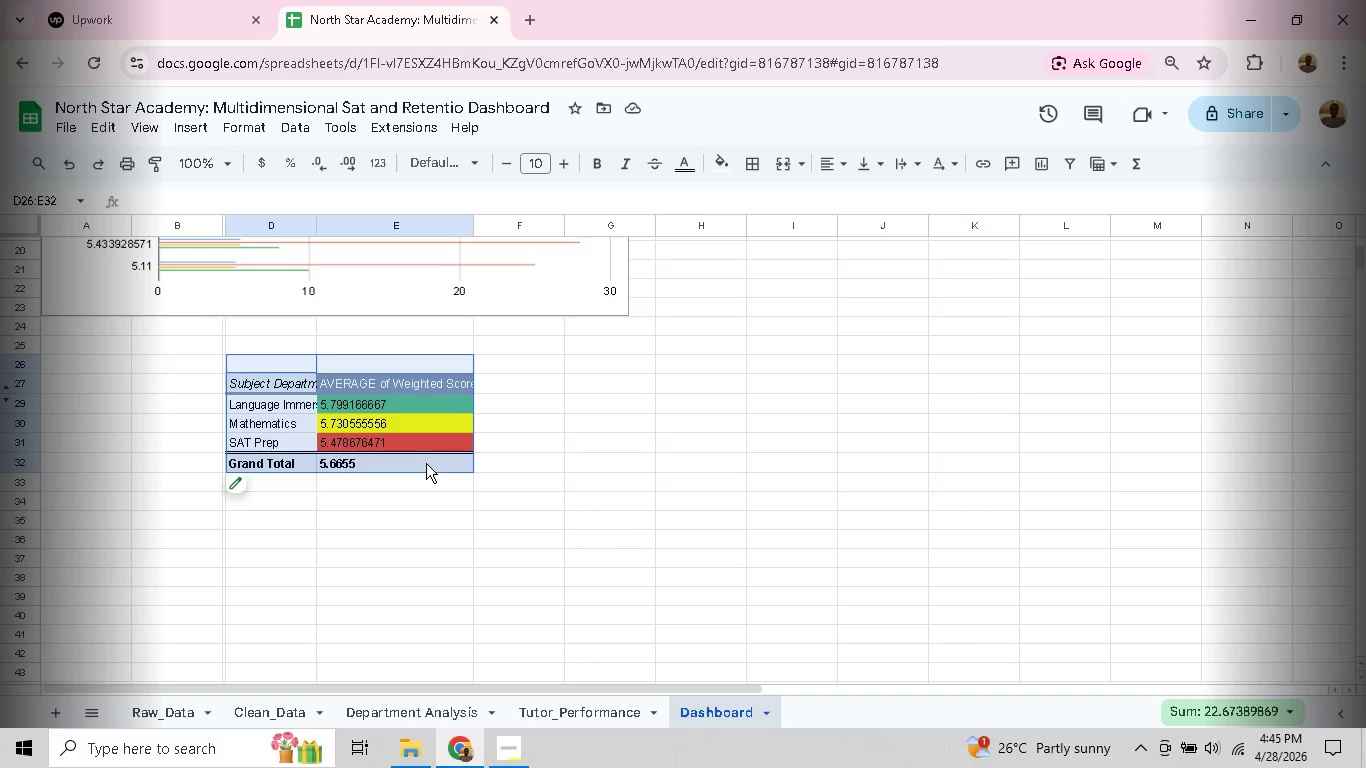 
right_click([426, 463])
 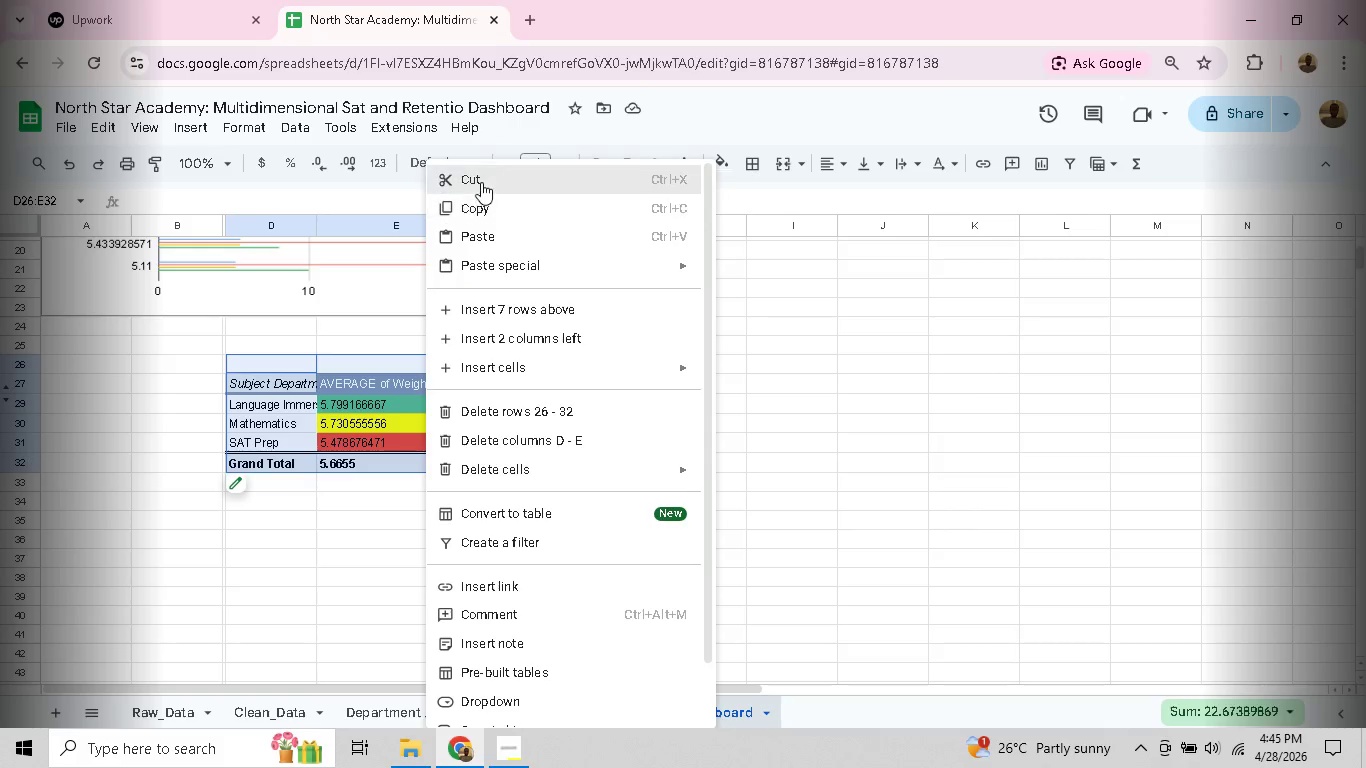 
left_click([481, 177])
 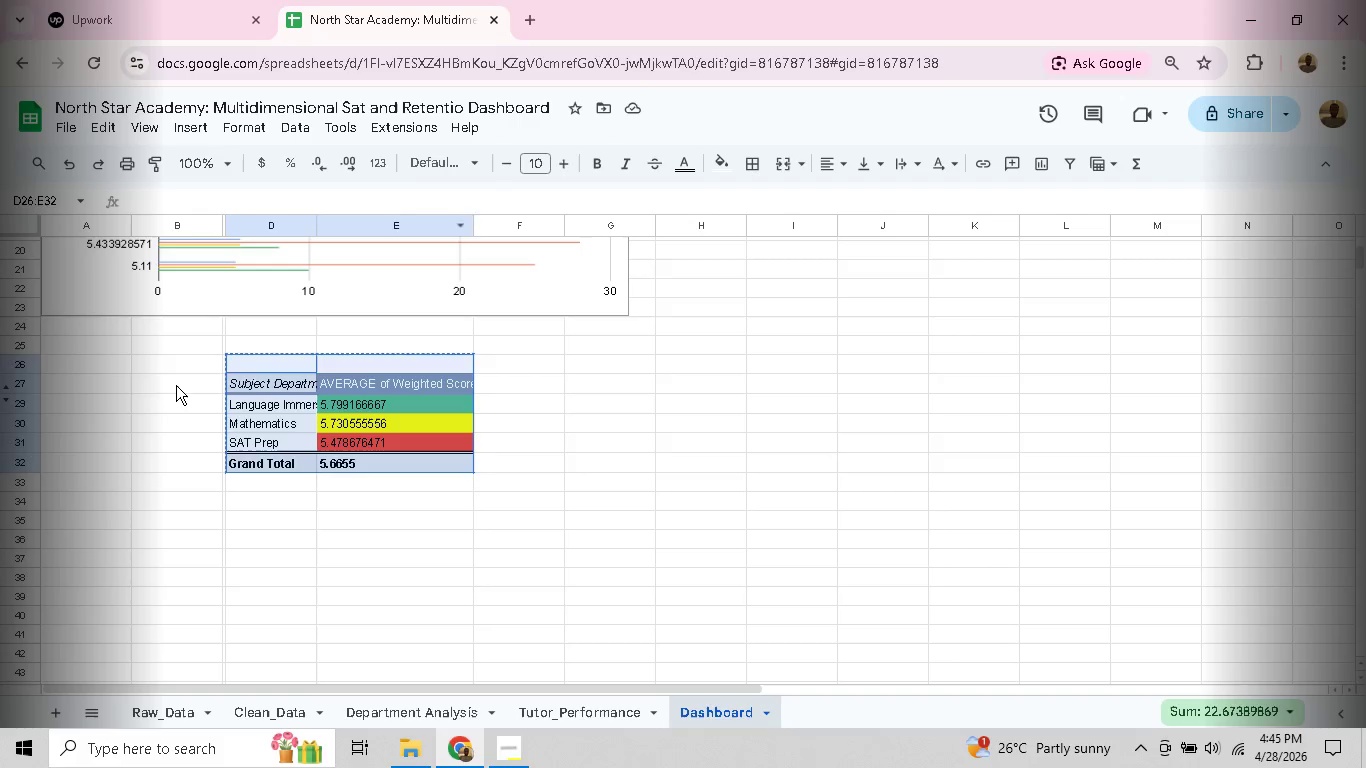 
left_click([176, 385])
 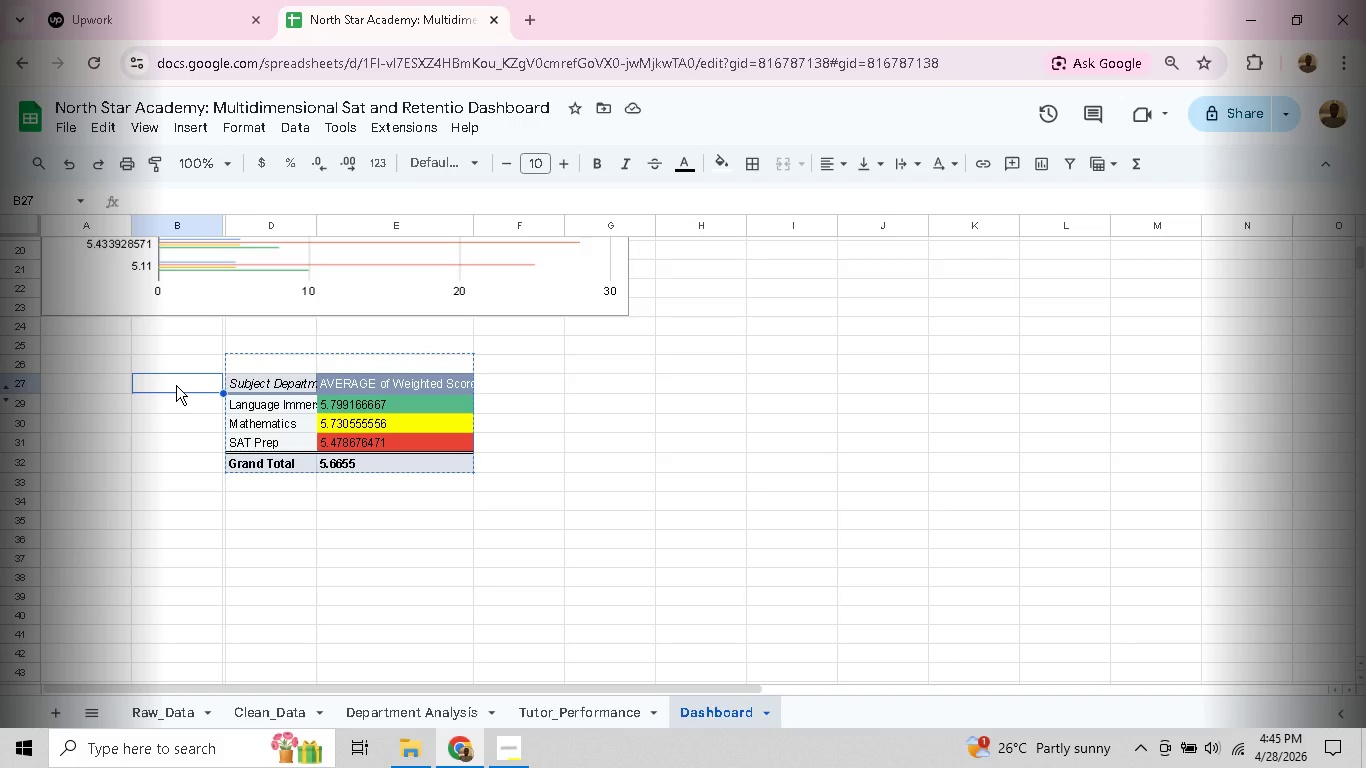 
key(Control+ControlLeft)
 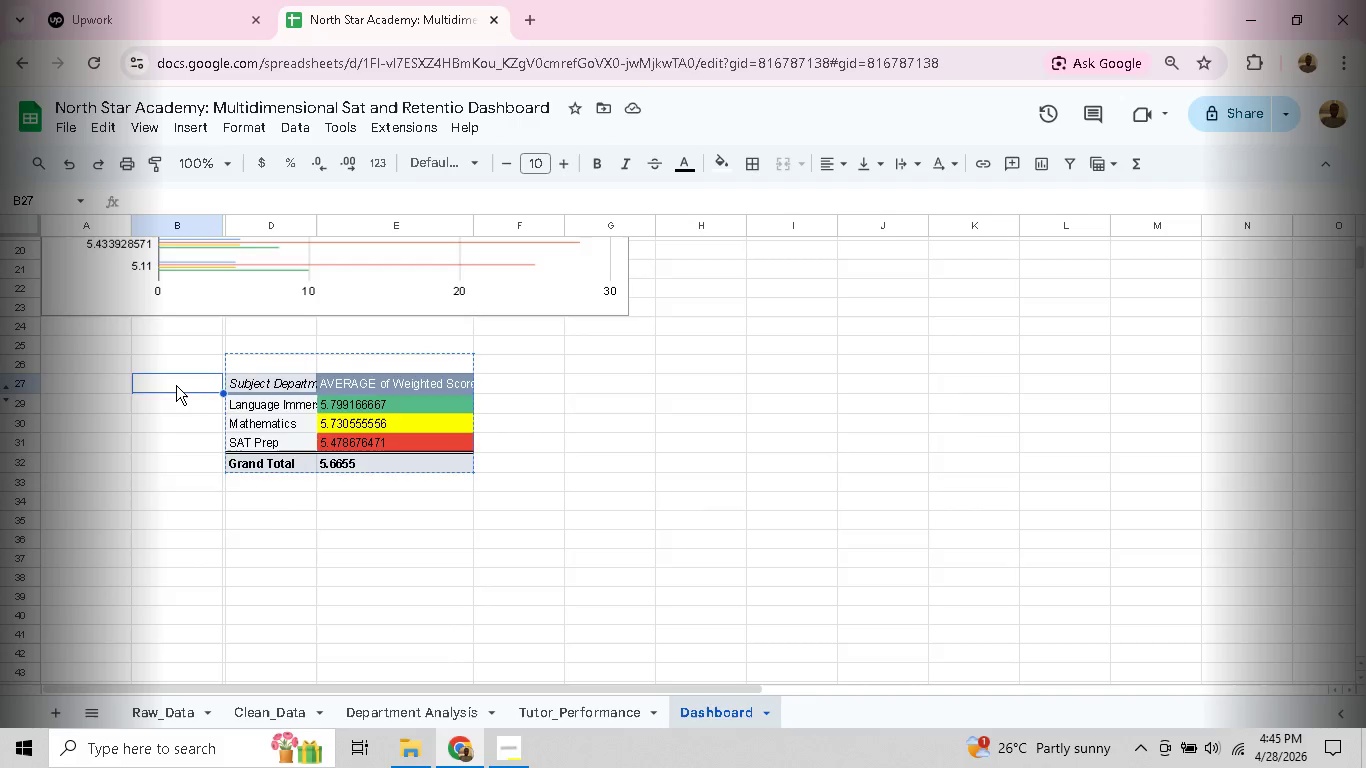 
key(Control+V)
 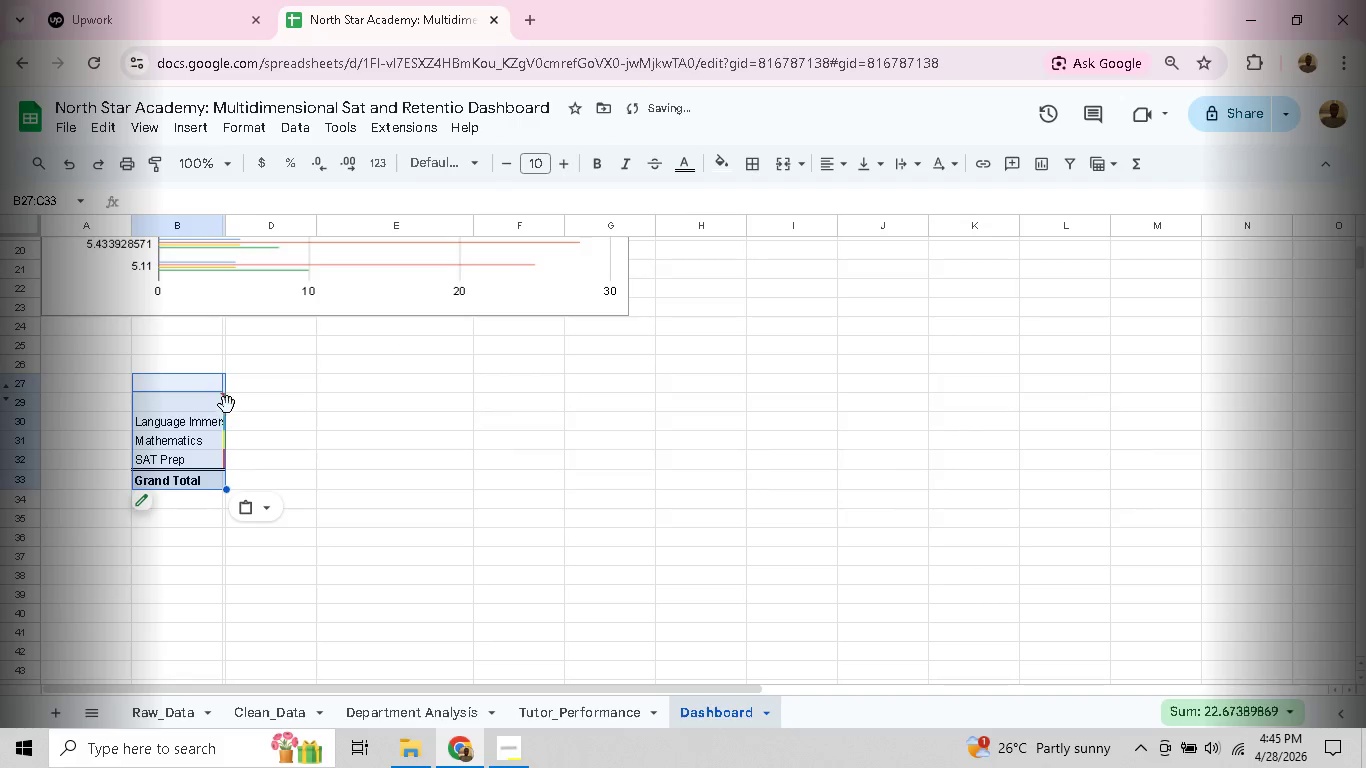 
left_click([230, 409])
 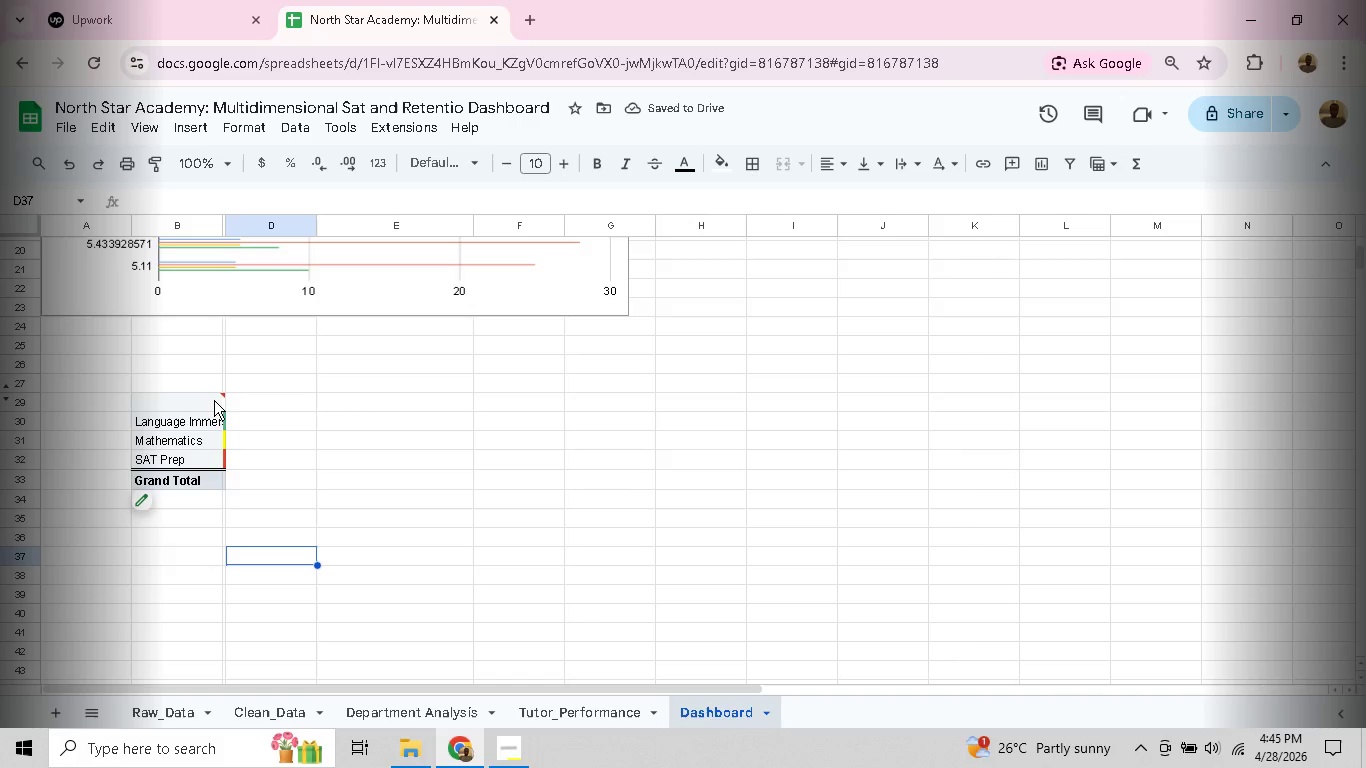 
left_click([220, 355])
 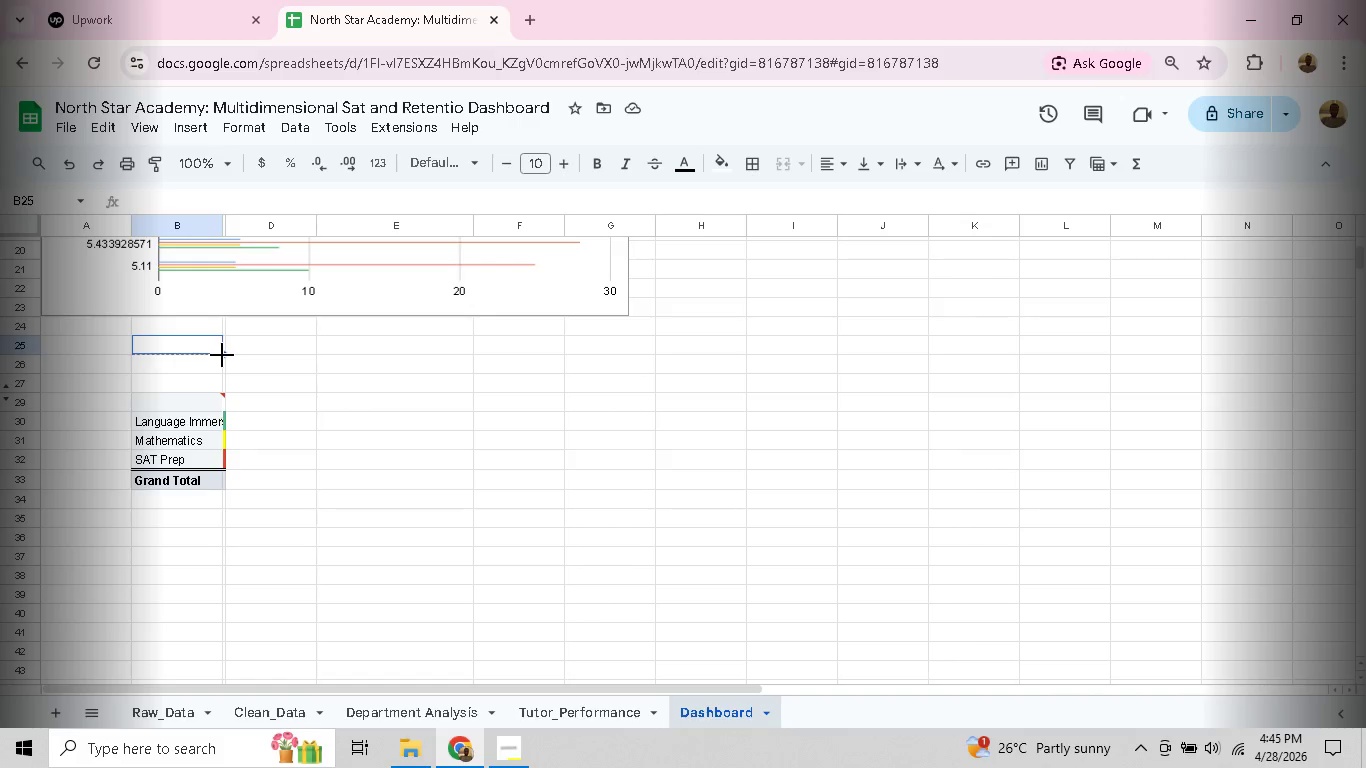 
left_click([222, 355])
 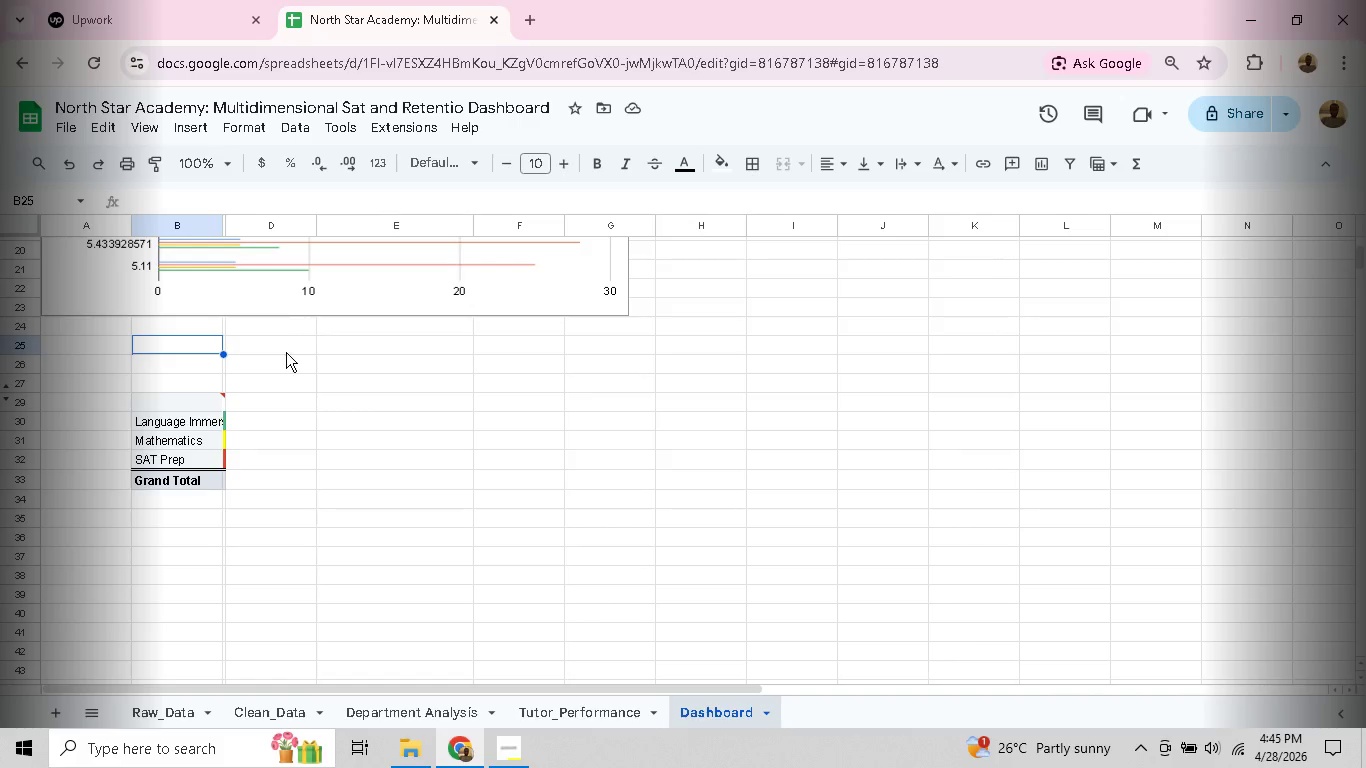 
left_click([276, 365])
 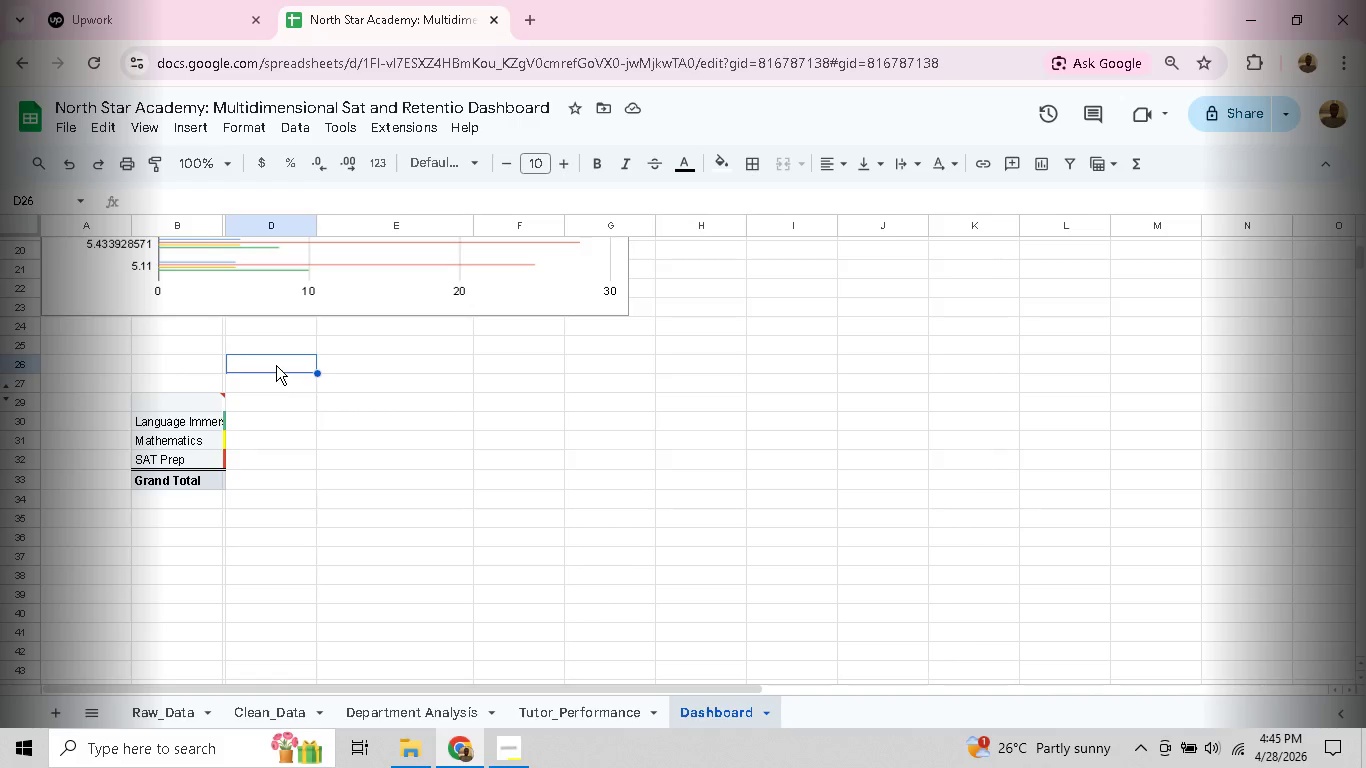 
hold_key(key=ArrowUp, duration=1.5)
 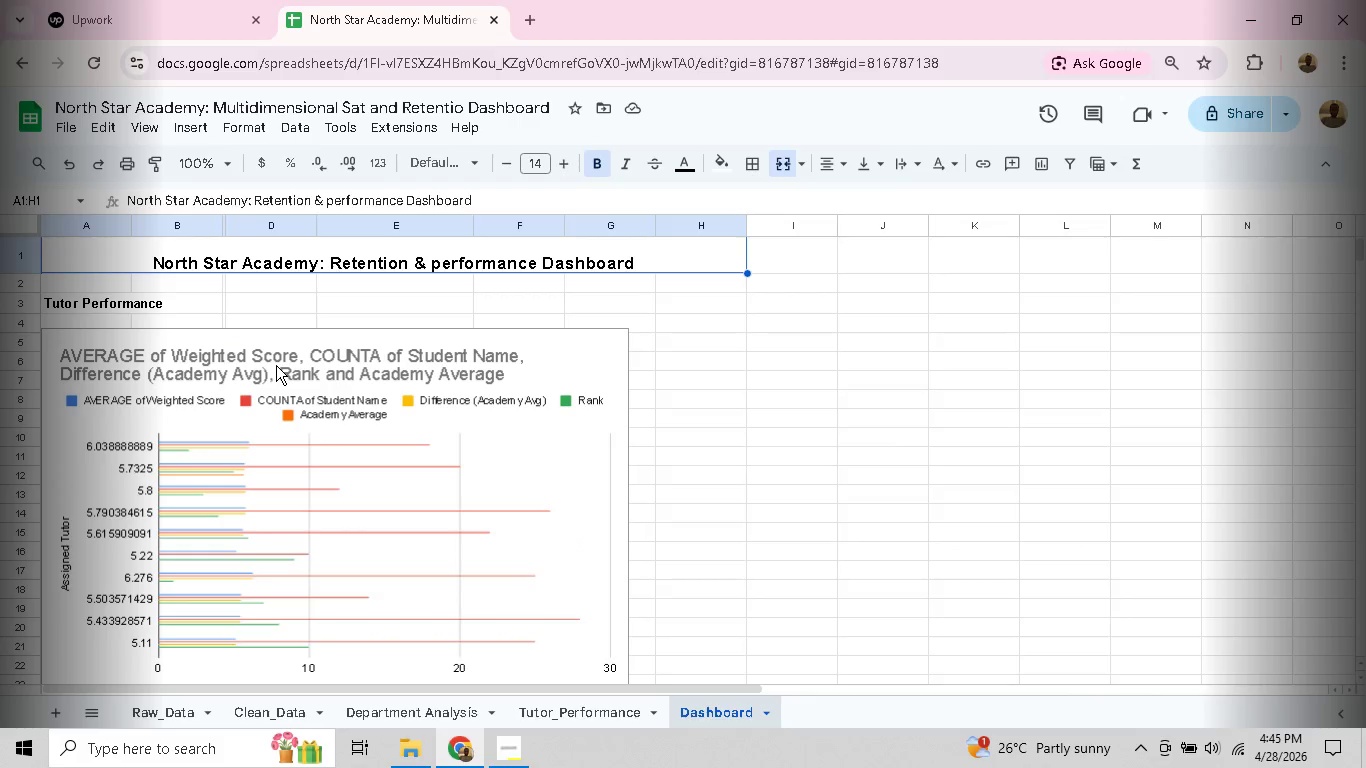 
hold_key(key=ArrowUp, duration=0.45)
 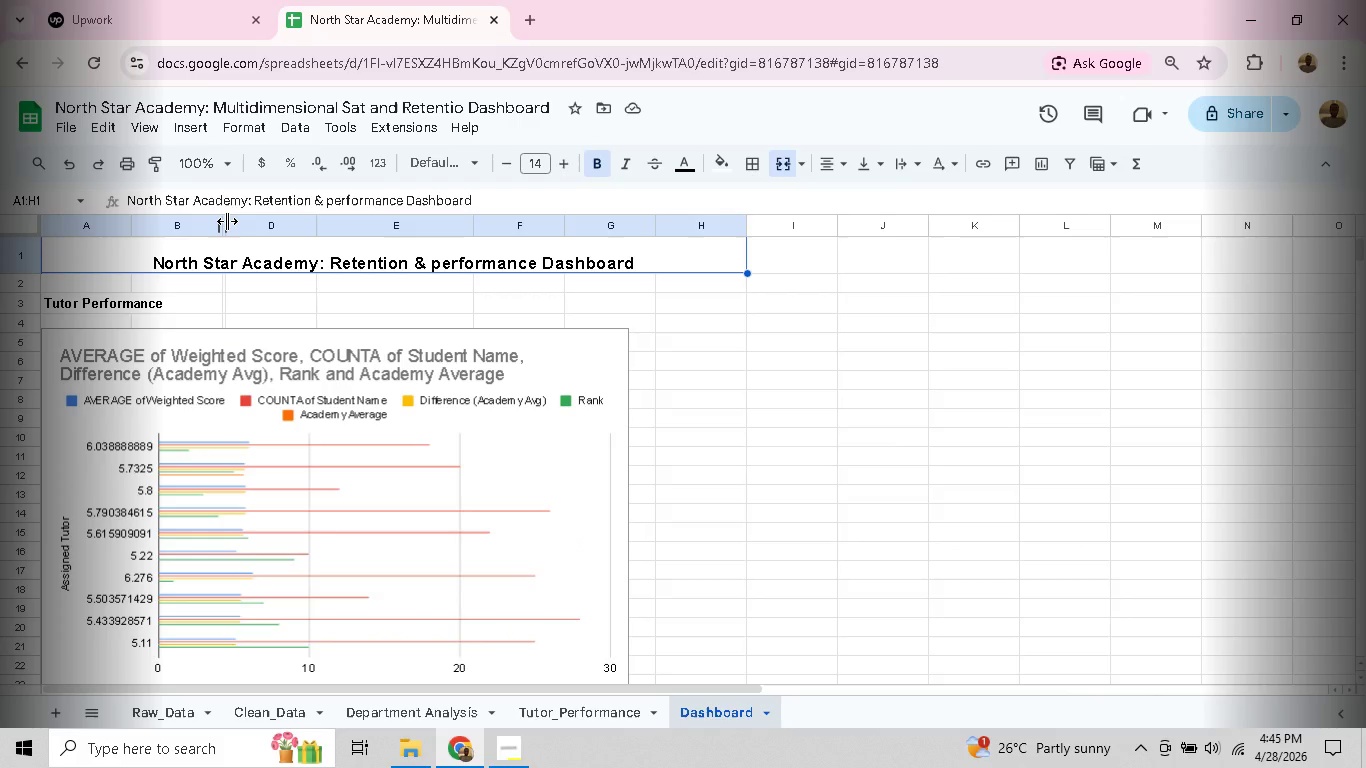 
left_click_drag(start_coordinate=[227, 221], to_coordinate=[291, 233])
 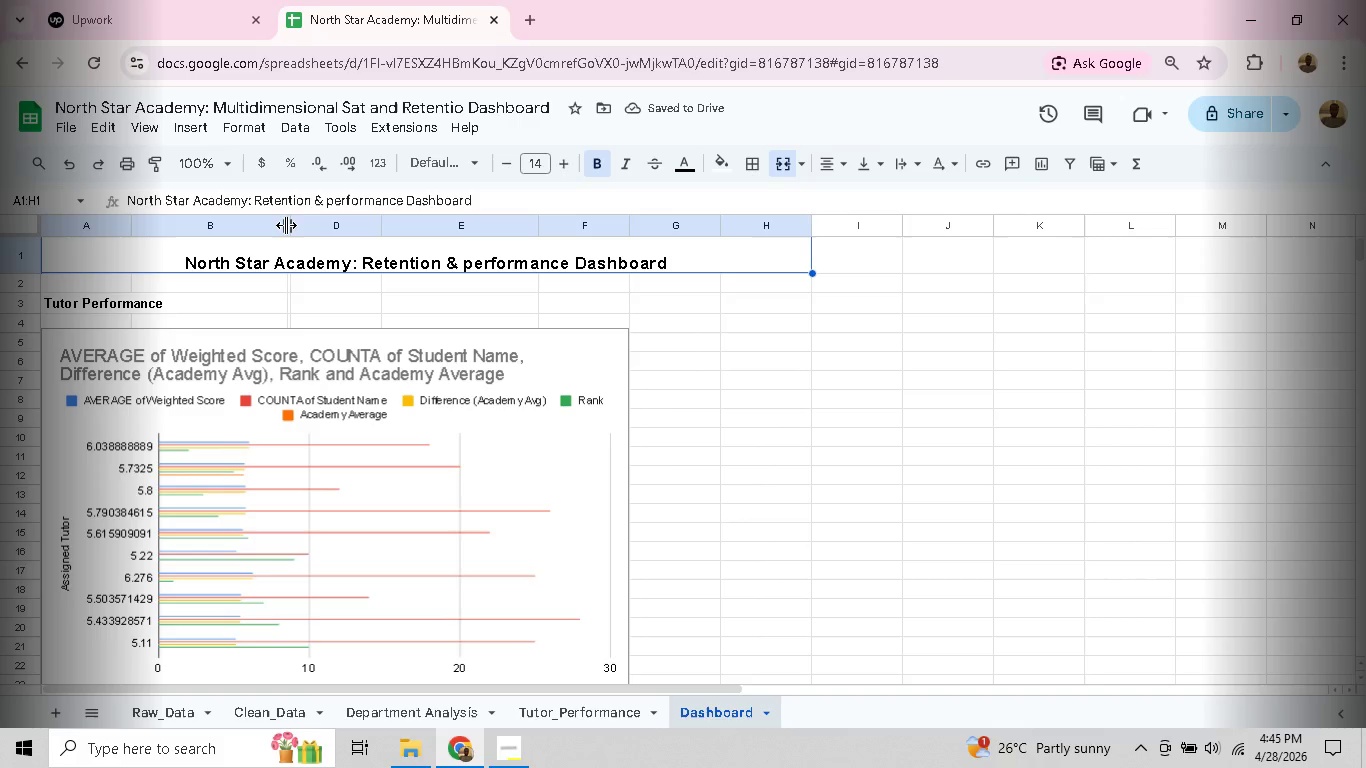 
left_click([274, 227])
 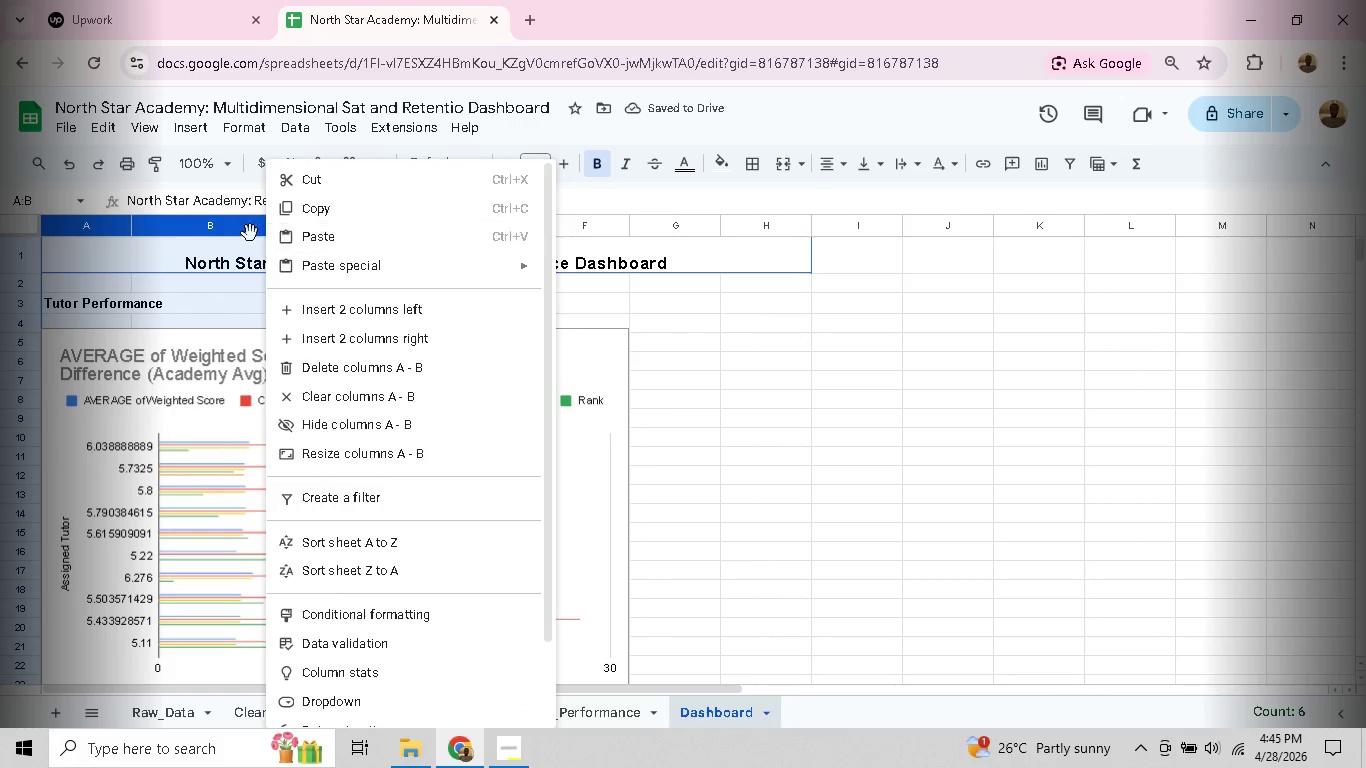 
left_click([242, 234])
 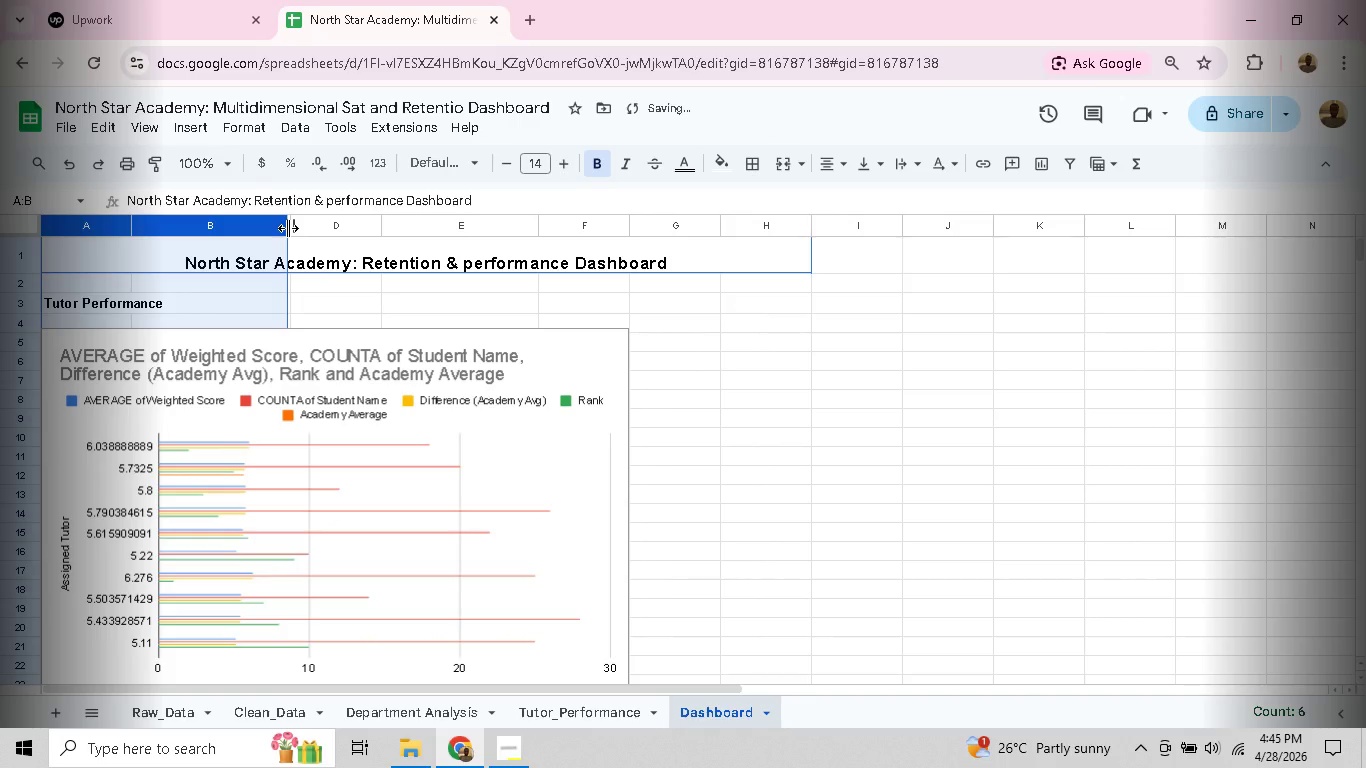 
left_click_drag(start_coordinate=[288, 228], to_coordinate=[316, 231])
 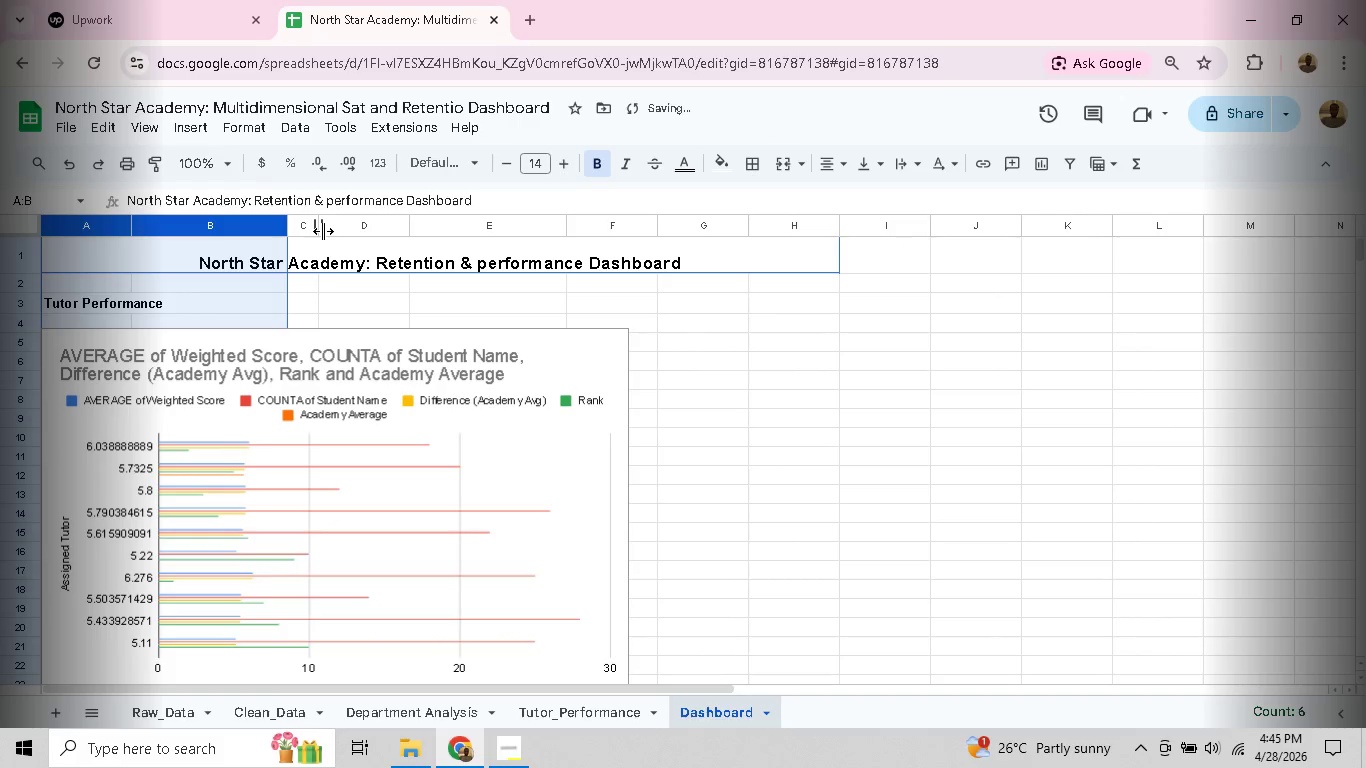 
left_click_drag(start_coordinate=[324, 230], to_coordinate=[348, 234])
 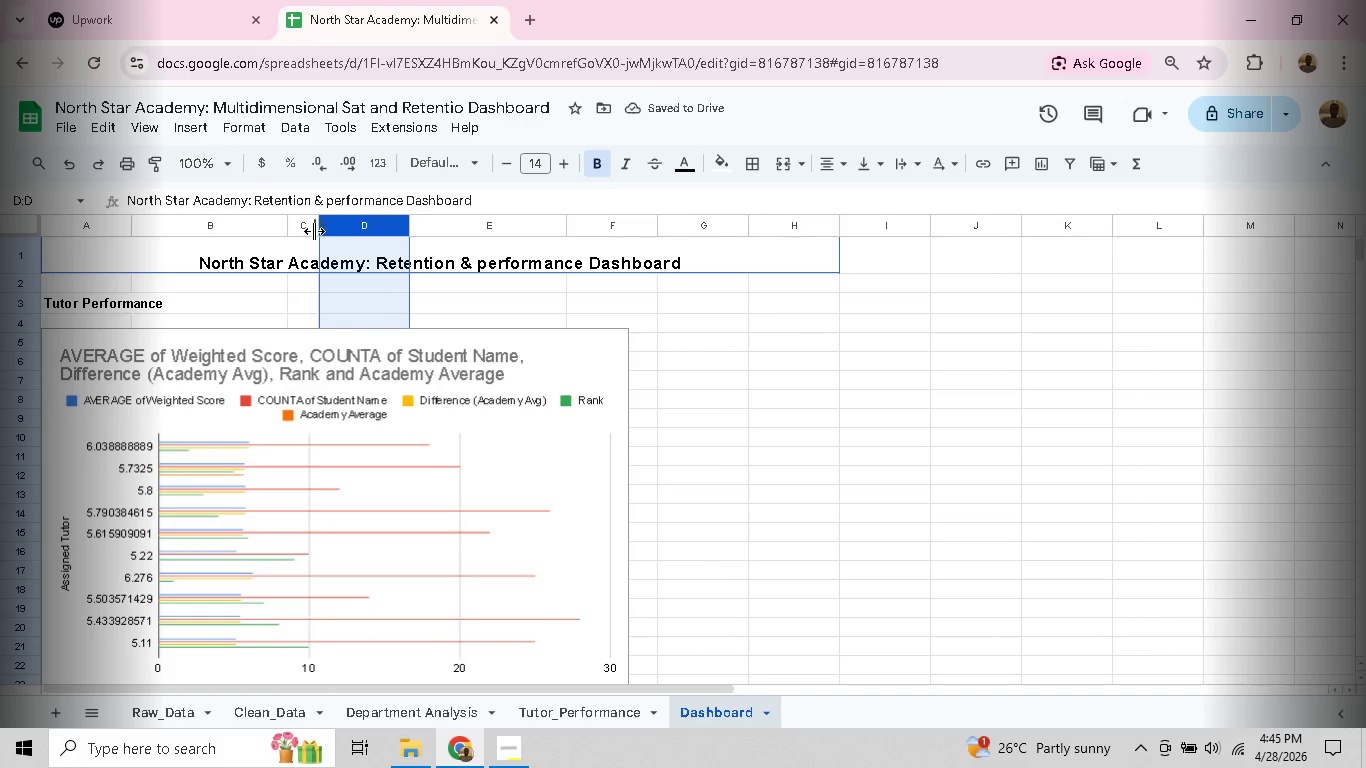 
left_click([314, 231])
 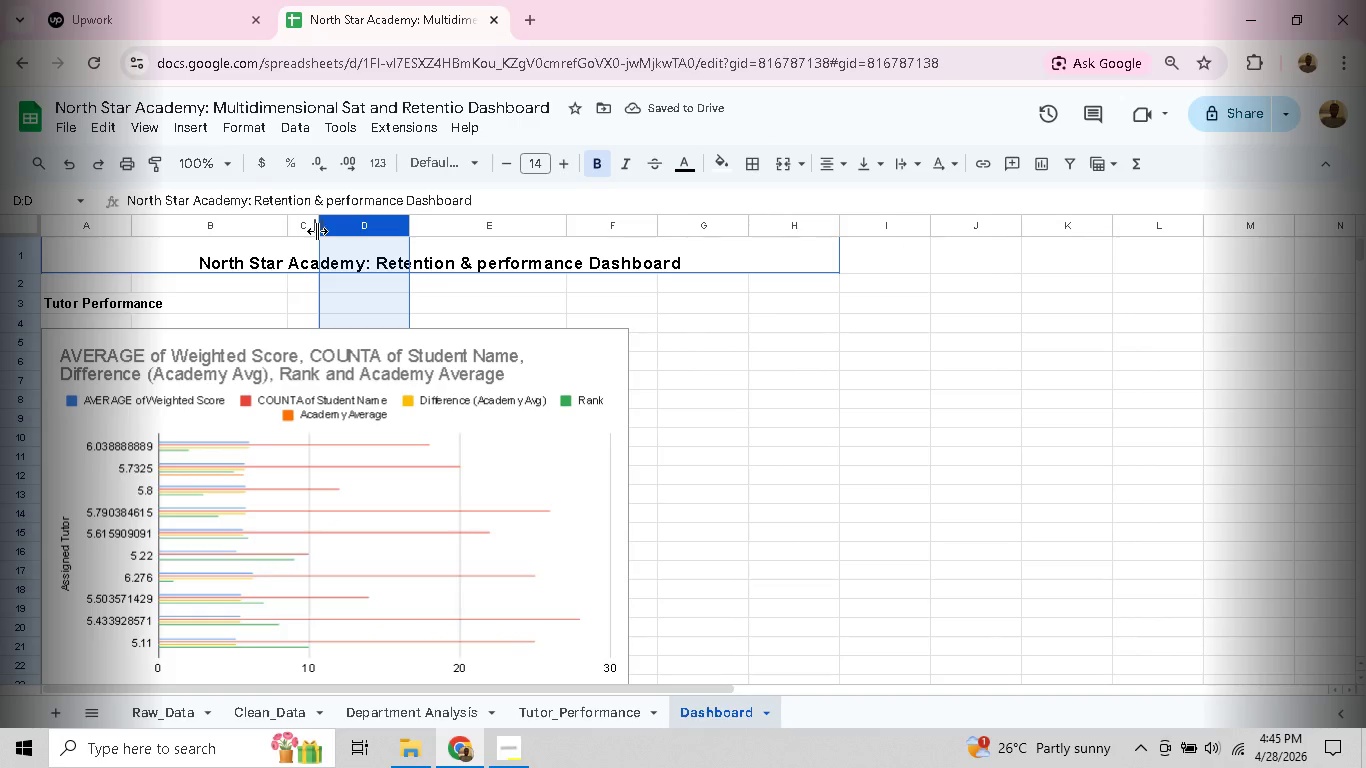 
left_click_drag(start_coordinate=[317, 231], to_coordinate=[441, 243])
 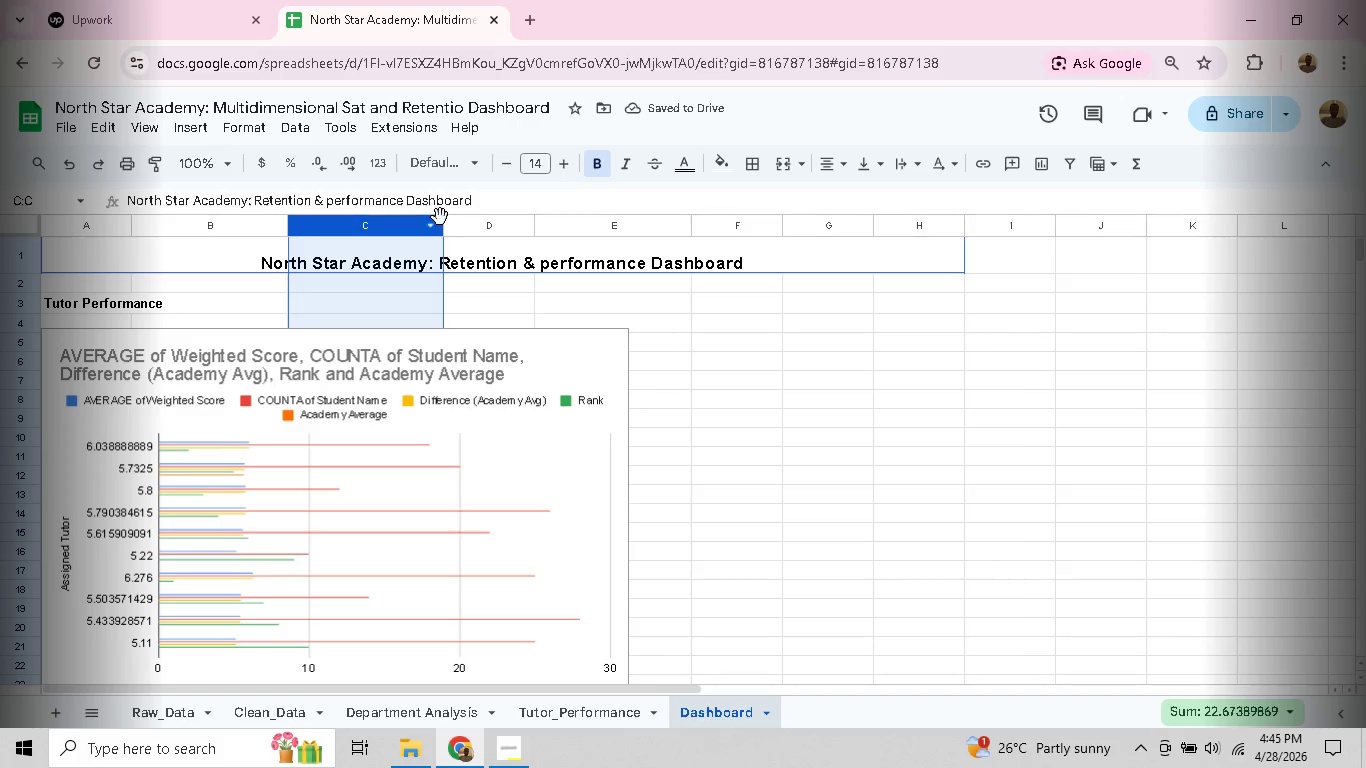 
left_click_drag(start_coordinate=[442, 223], to_coordinate=[396, 226])
 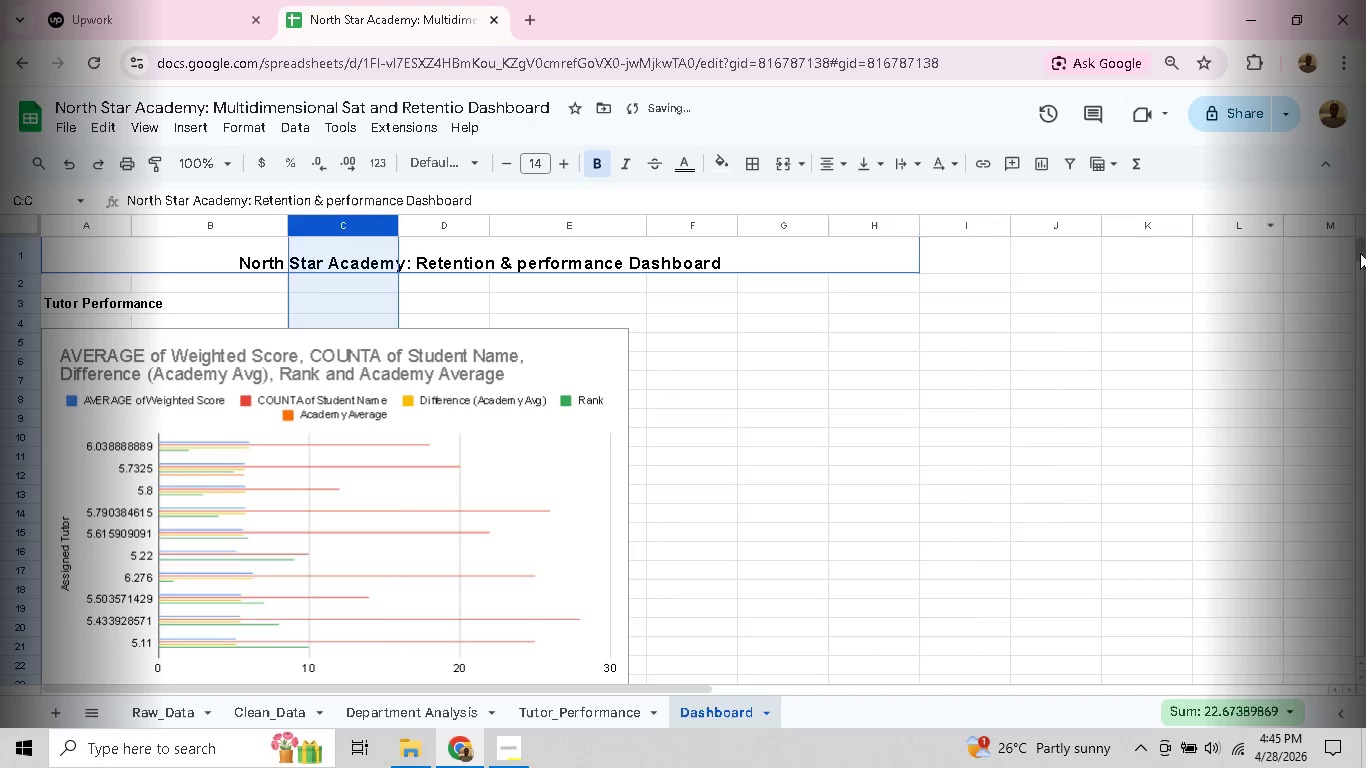 
left_click_drag(start_coordinate=[1361, 252], to_coordinate=[1357, 257])
 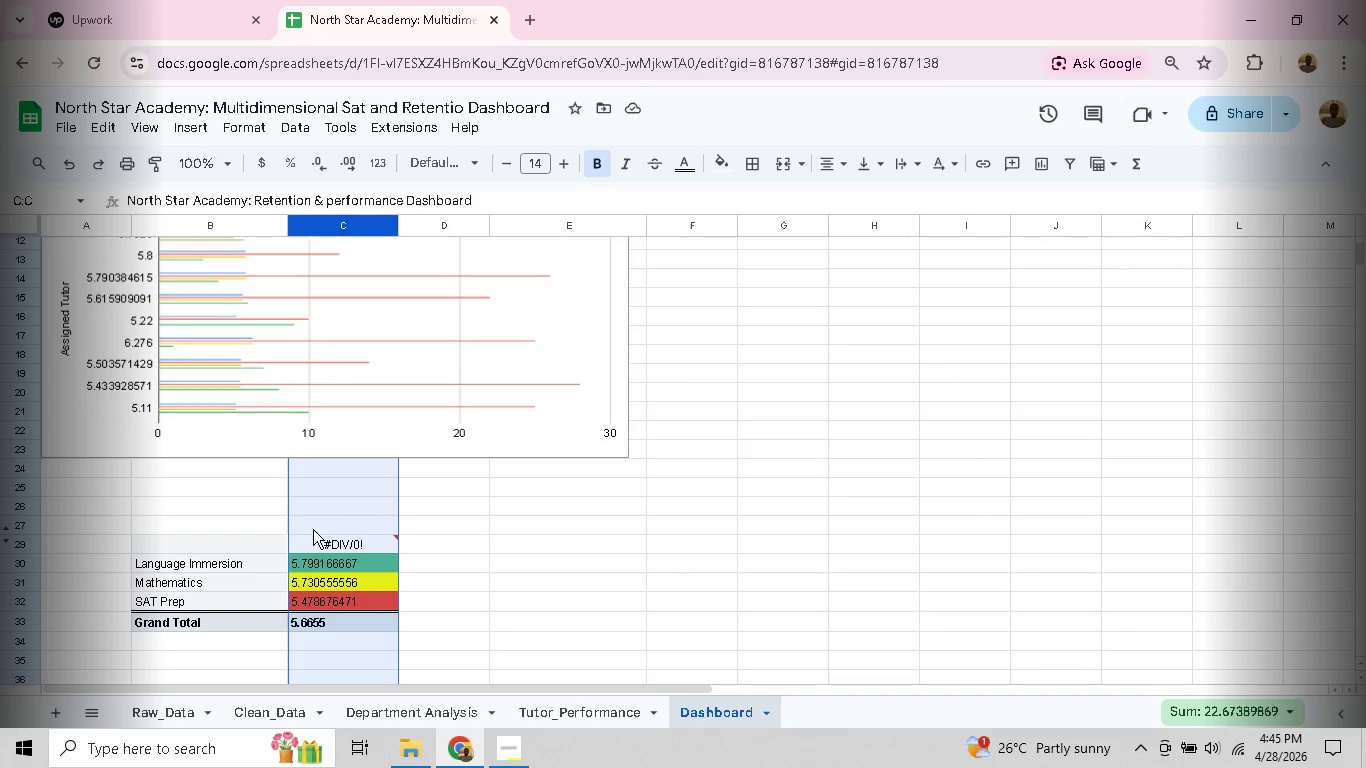 
left_click([309, 533])
 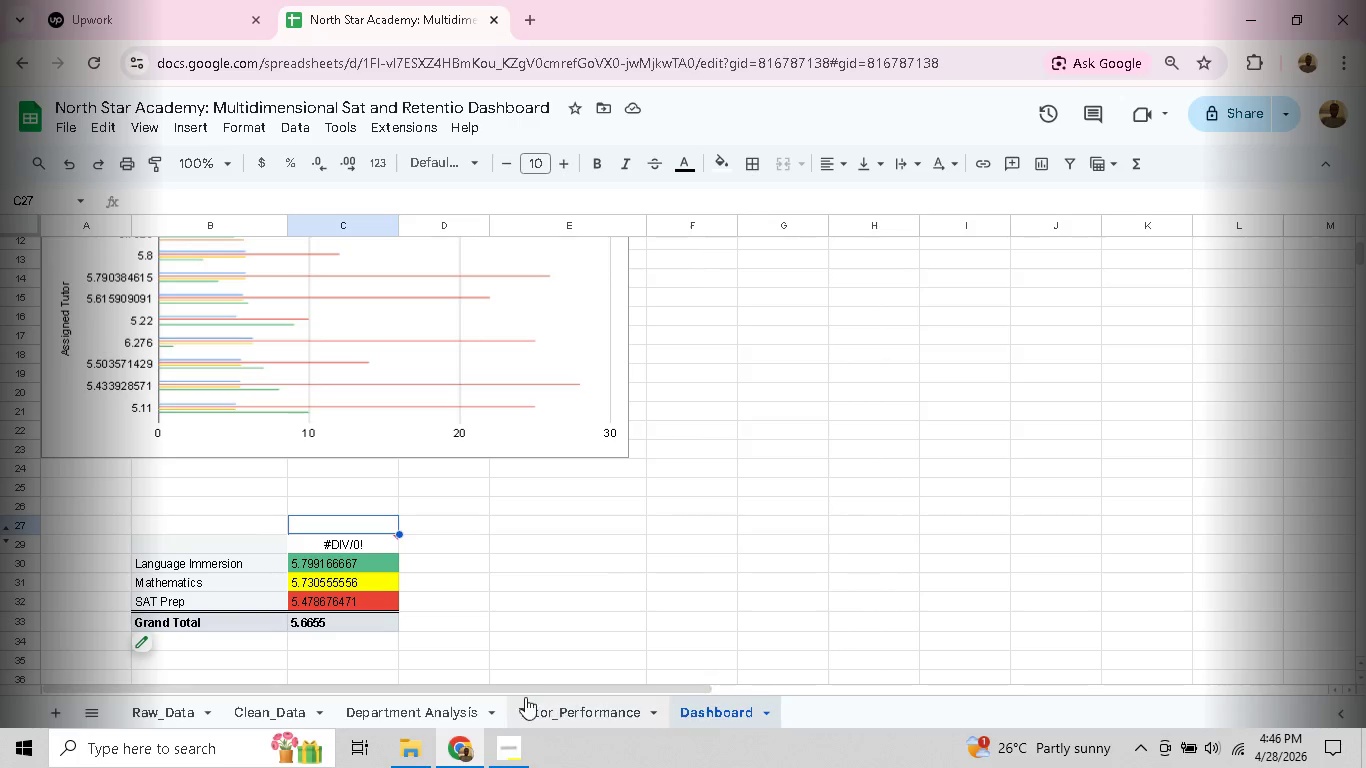 
left_click([467, 707])
 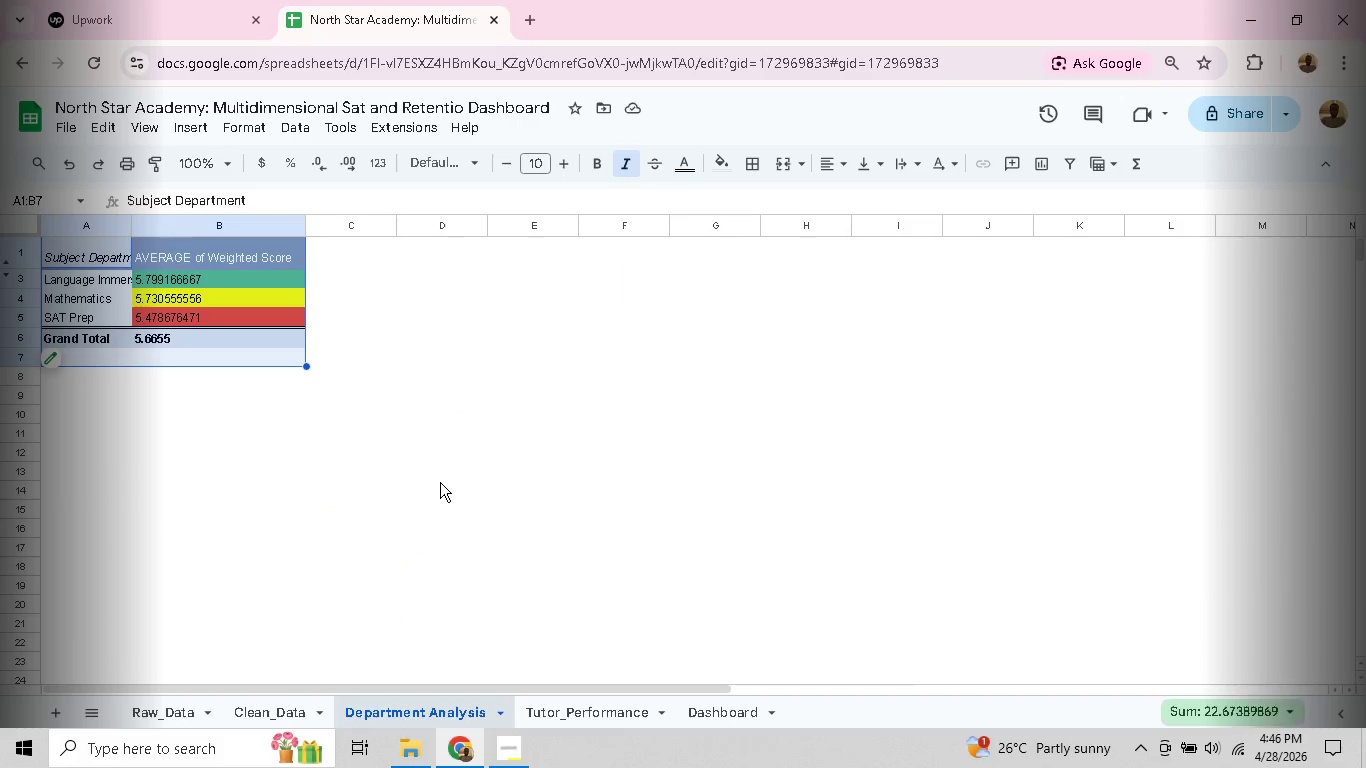 
left_click([306, 451])
 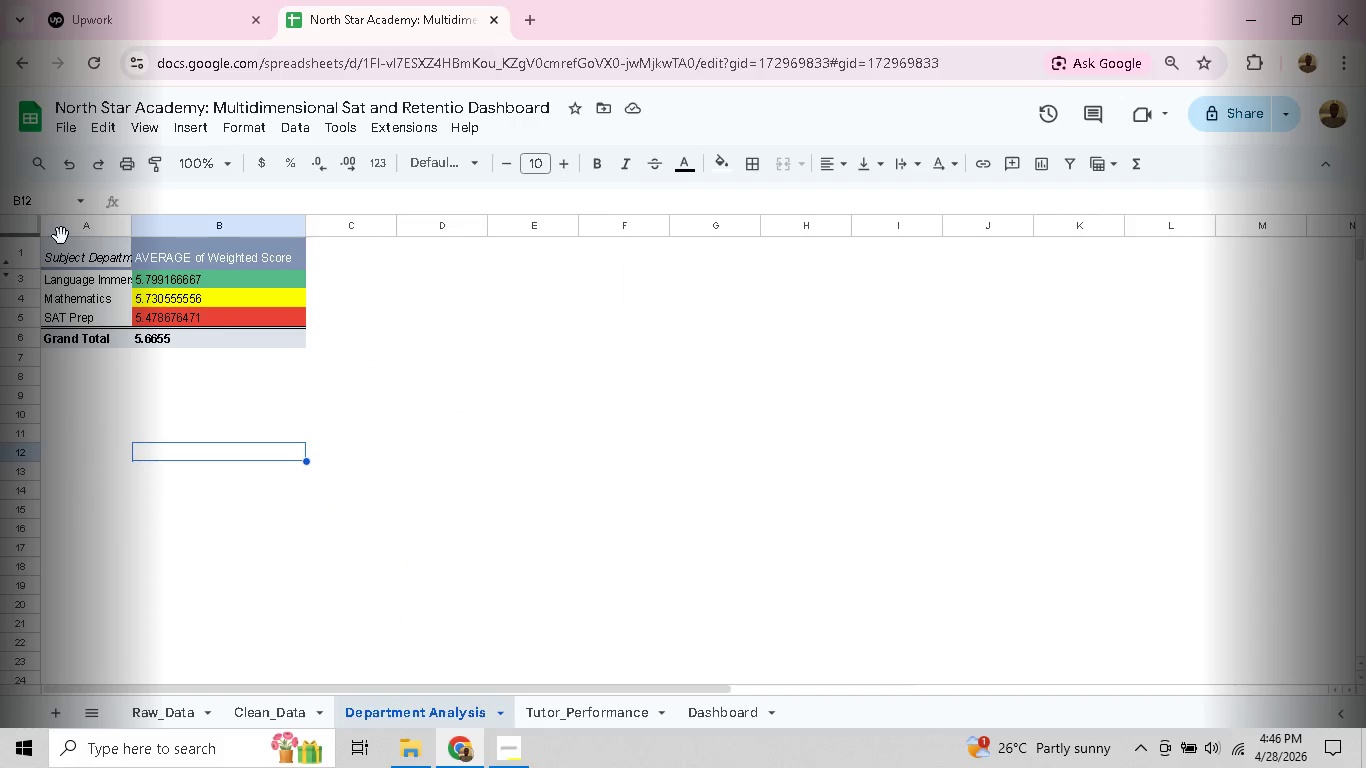 
left_click_drag(start_coordinate=[61, 236], to_coordinate=[161, 293])
 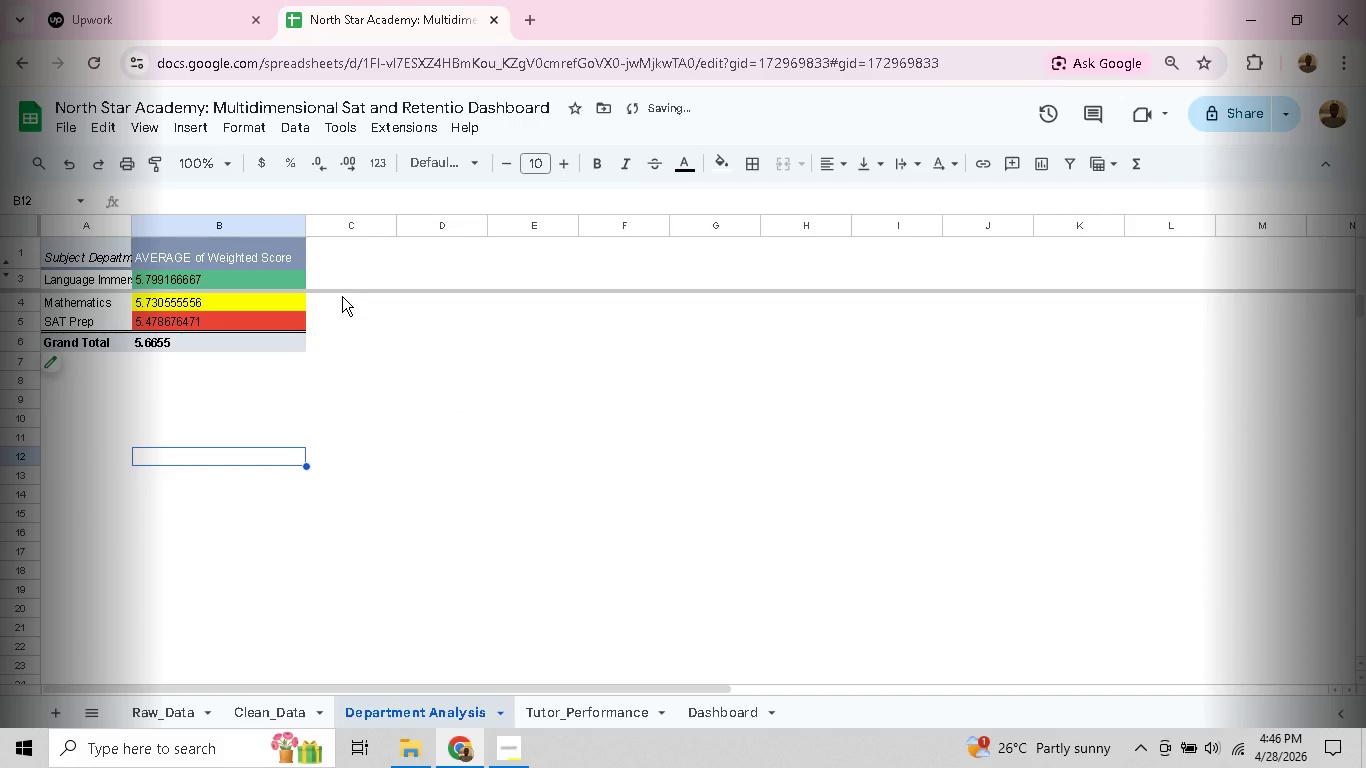 
key(Control+Z)
 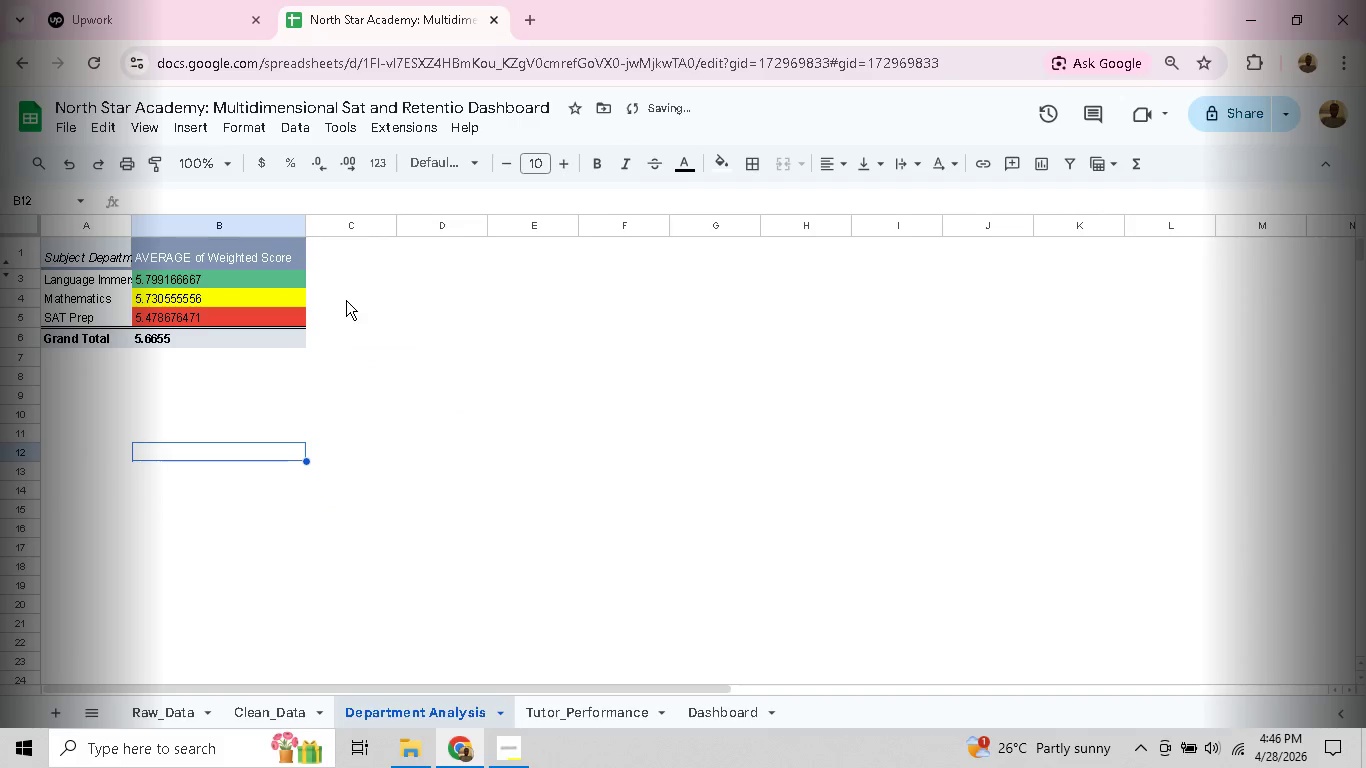 
left_click([347, 302])
 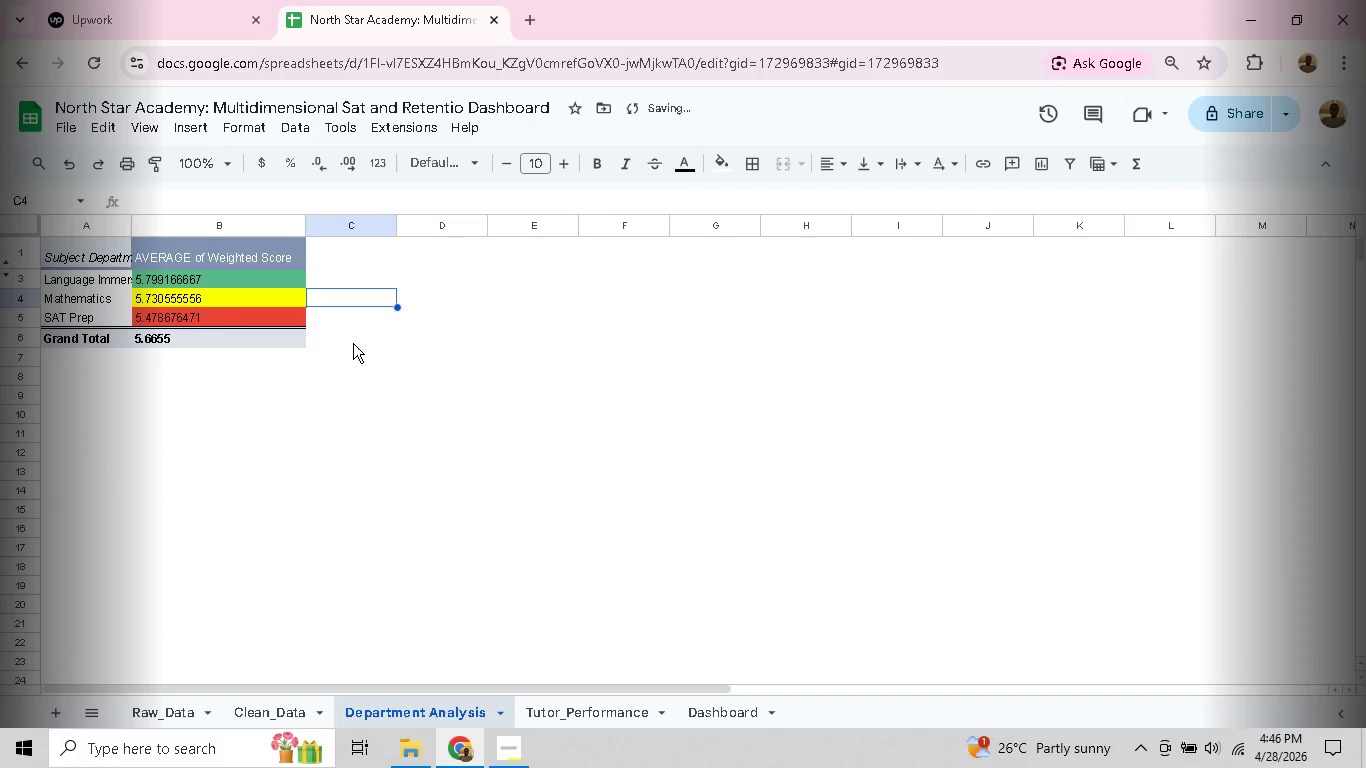 
left_click_drag(start_coordinate=[357, 343], to_coordinate=[24, 230])
 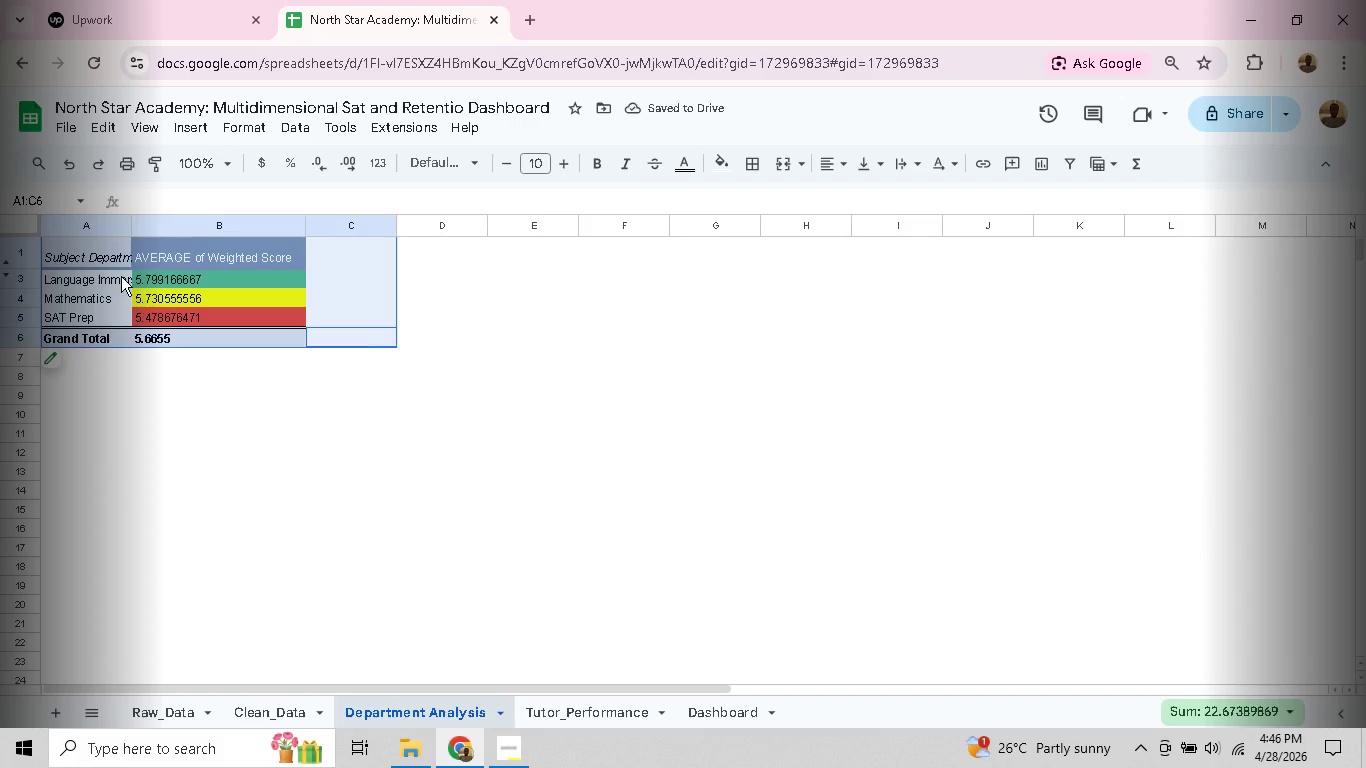 
right_click([121, 276])
 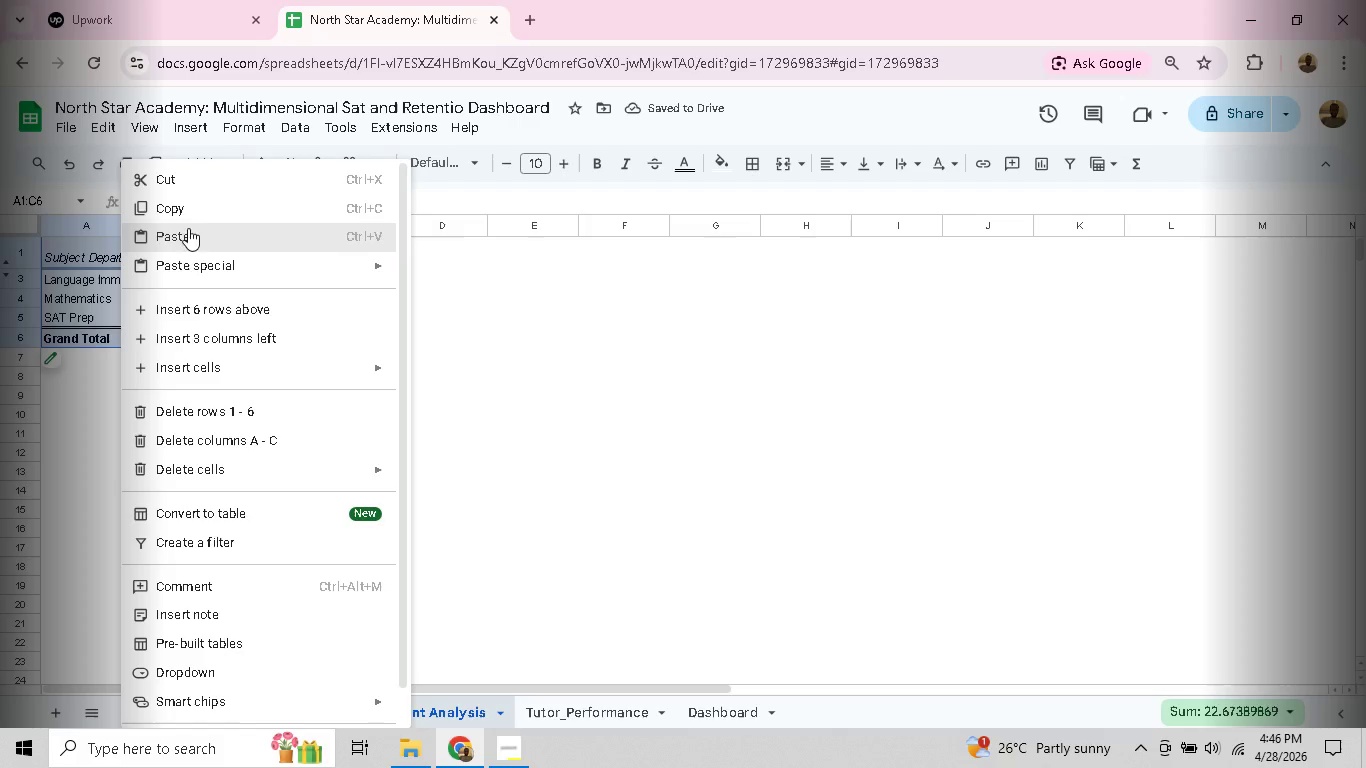 
left_click([189, 203])
 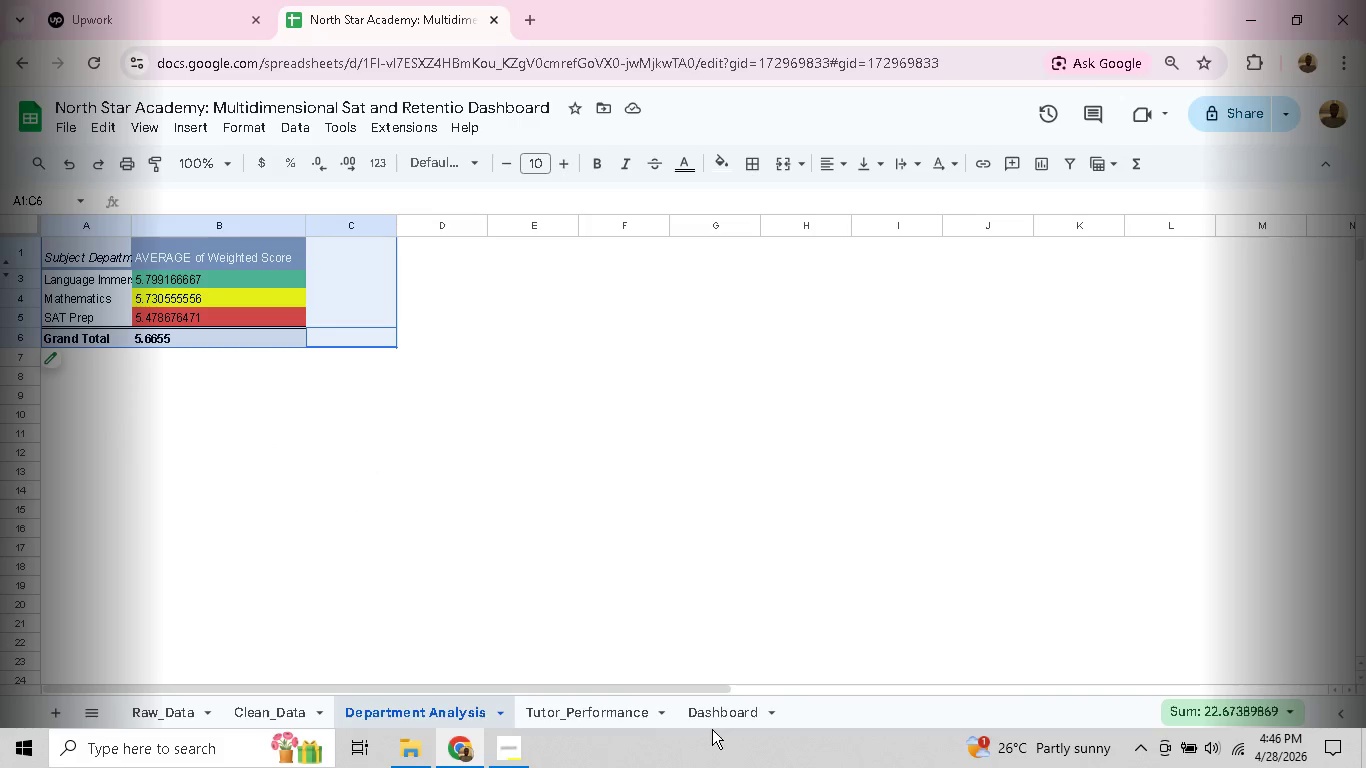 
left_click([708, 706])
 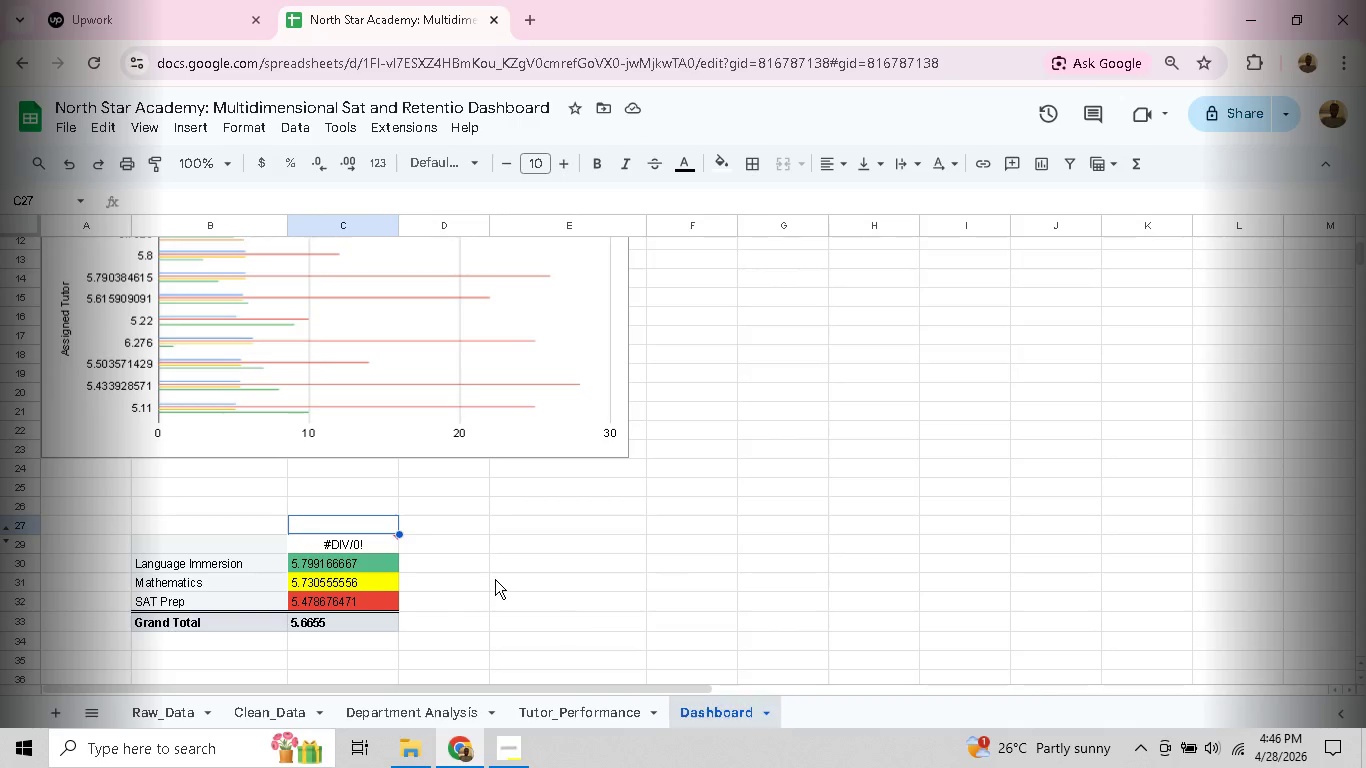 
left_click([353, 556])
 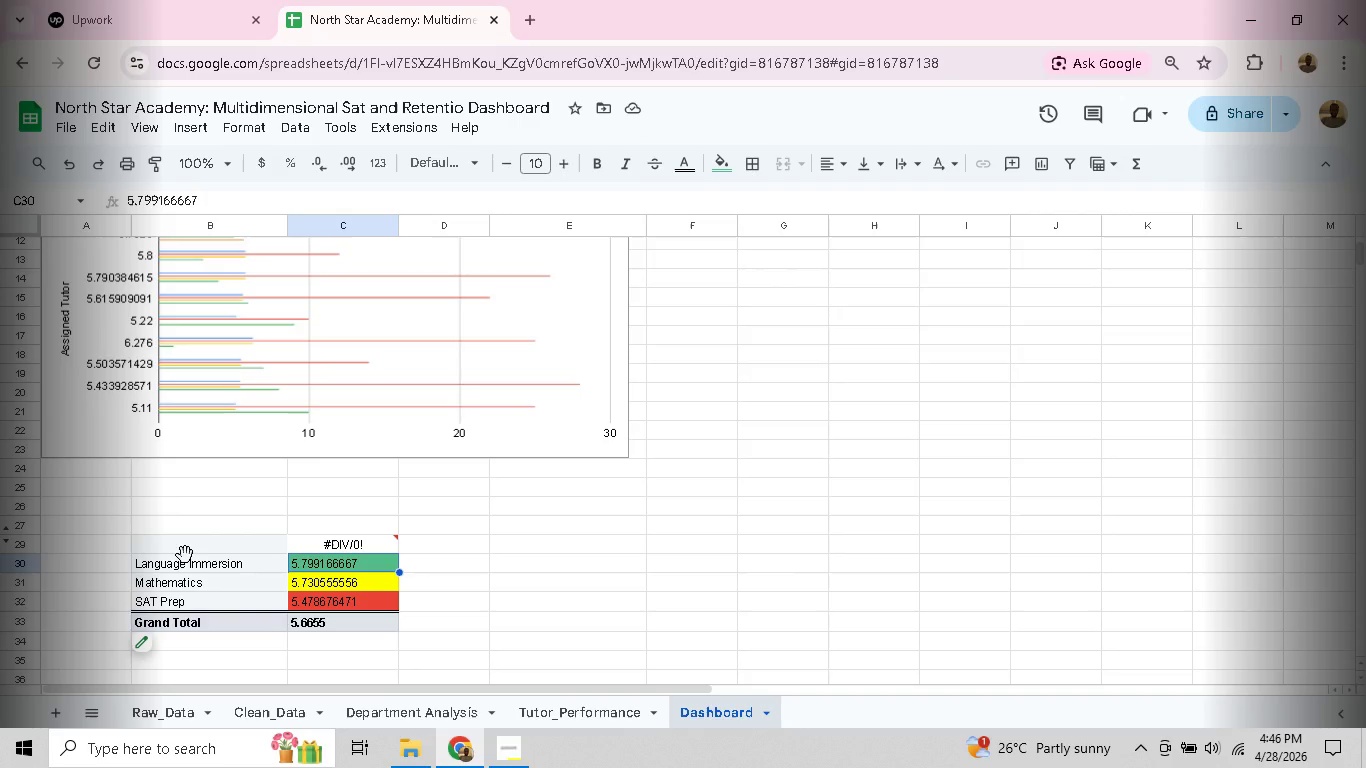 
left_click([185, 555])
 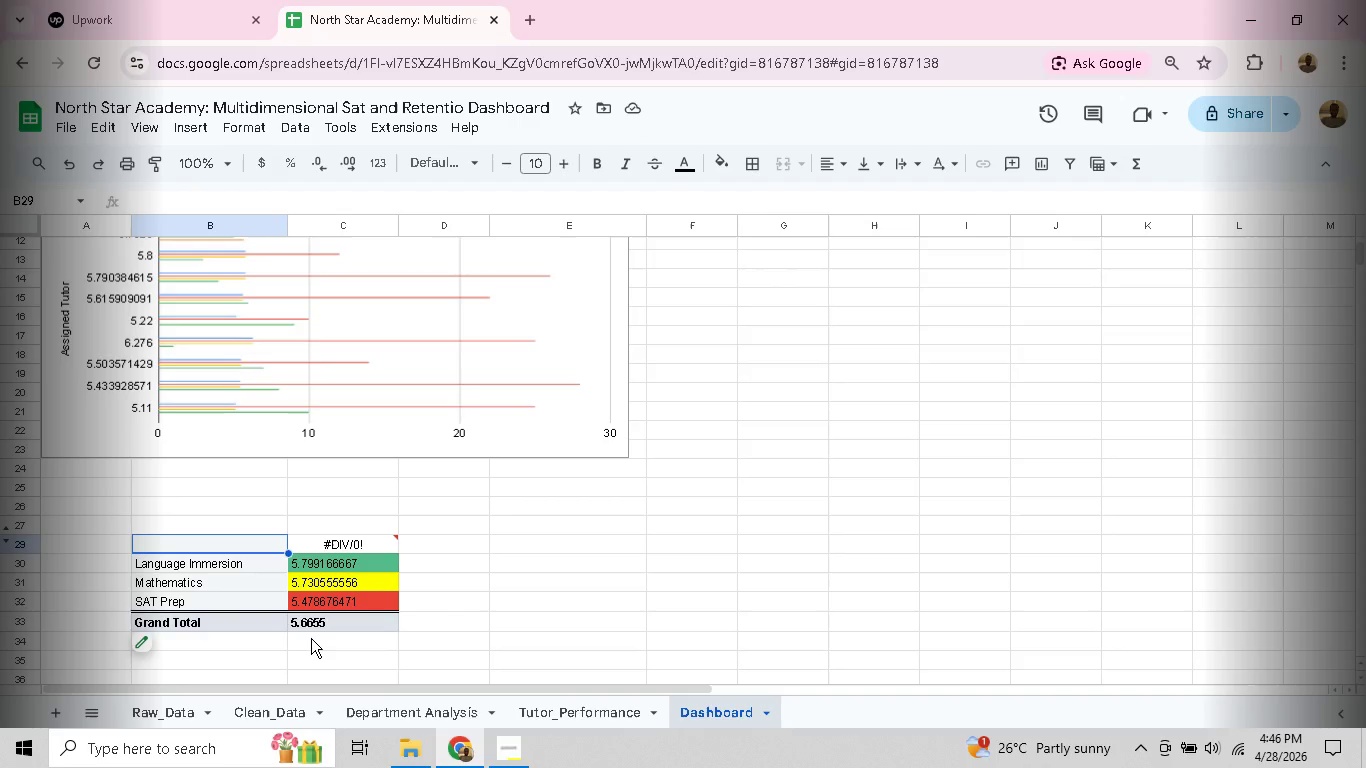 
left_click_drag(start_coordinate=[409, 659], to_coordinate=[185, 532])
 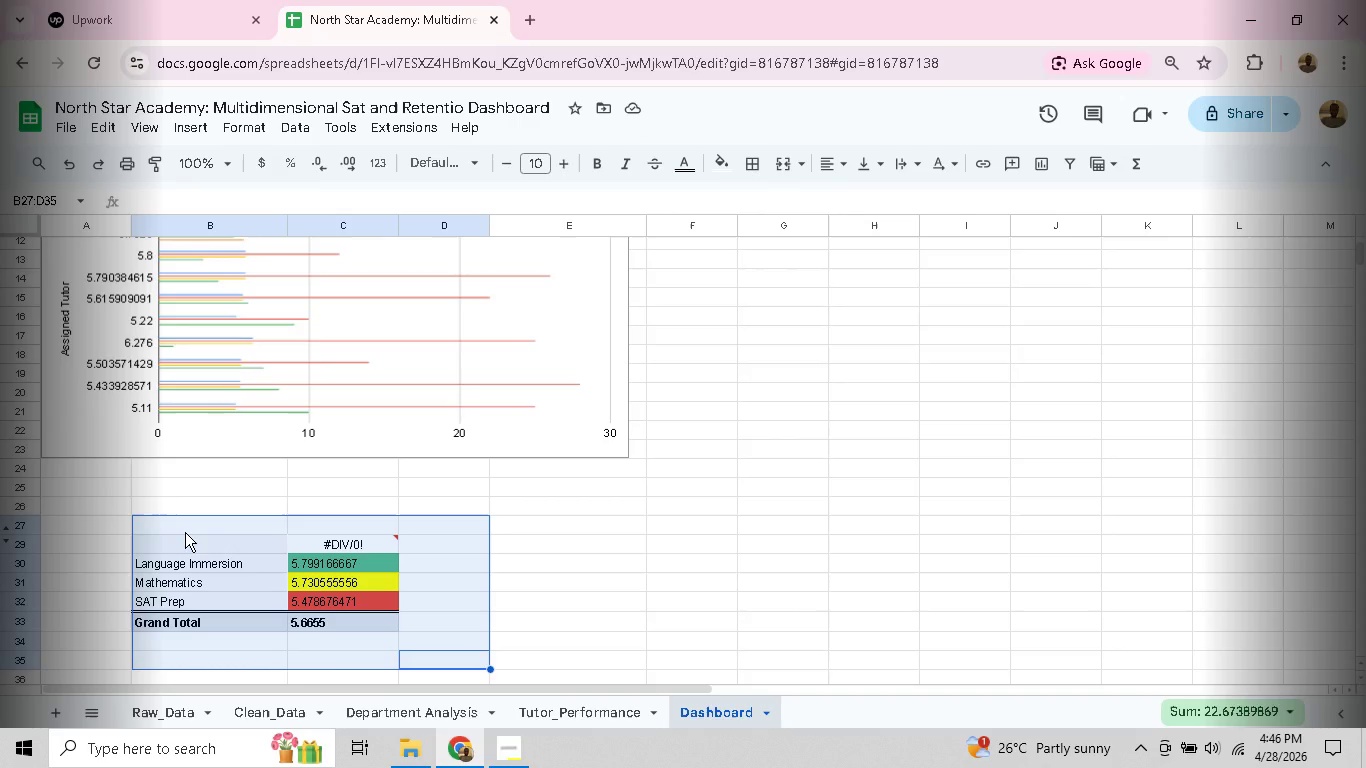 
key(Backspace)
 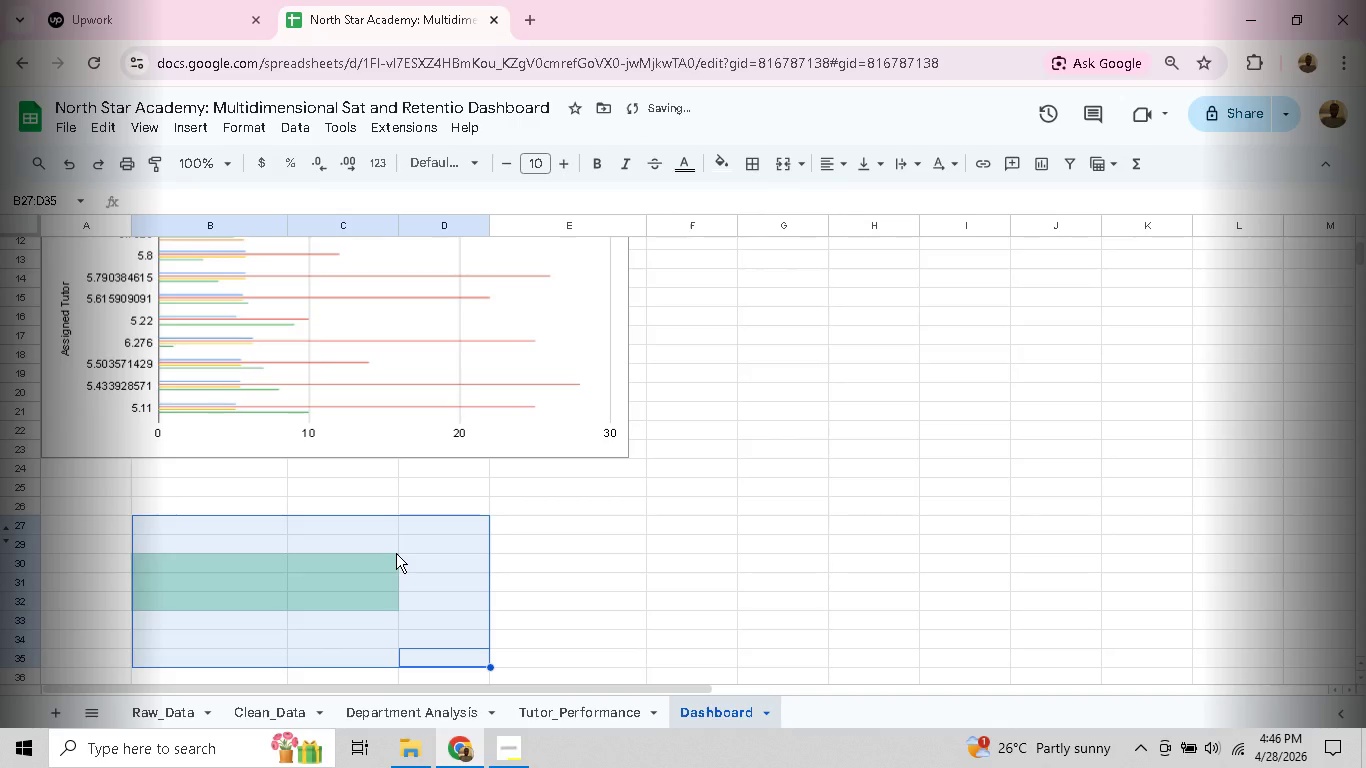 
key(Delete)
 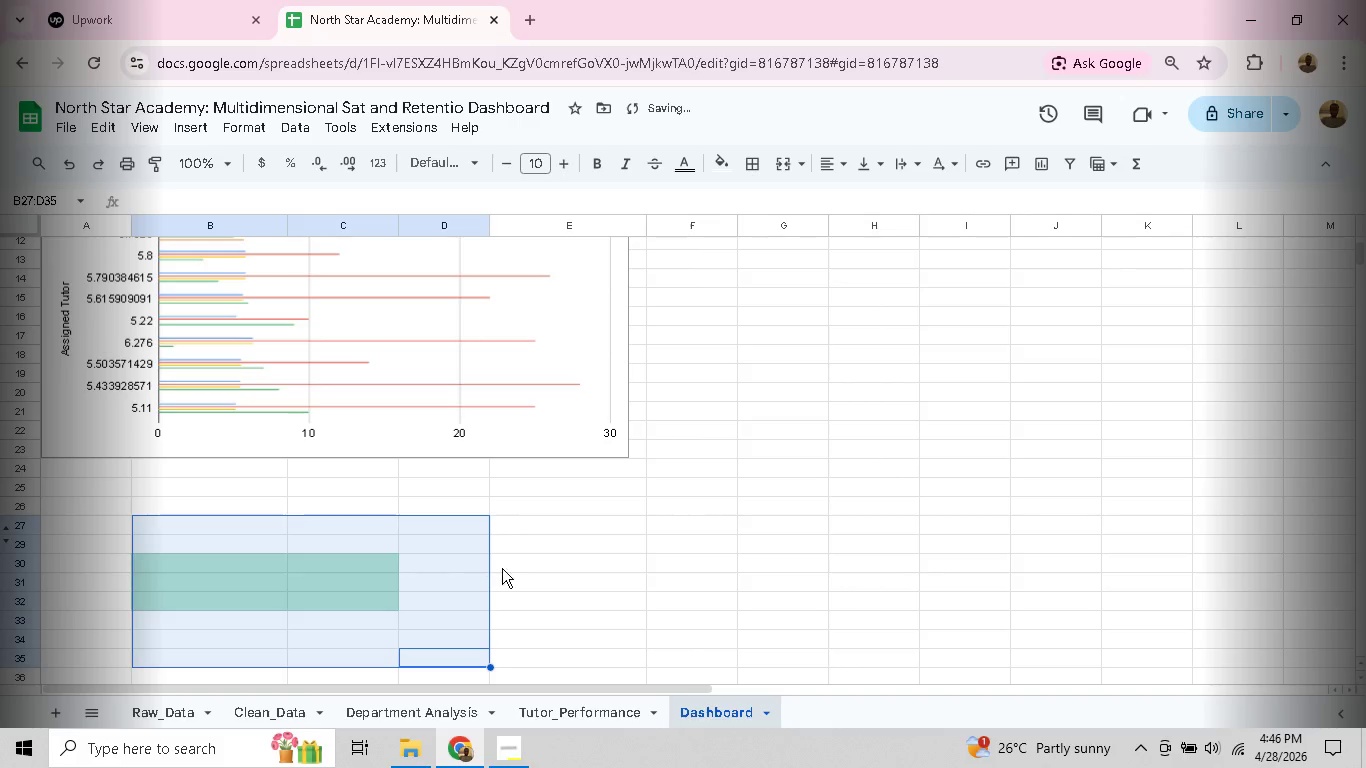 
left_click([514, 571])
 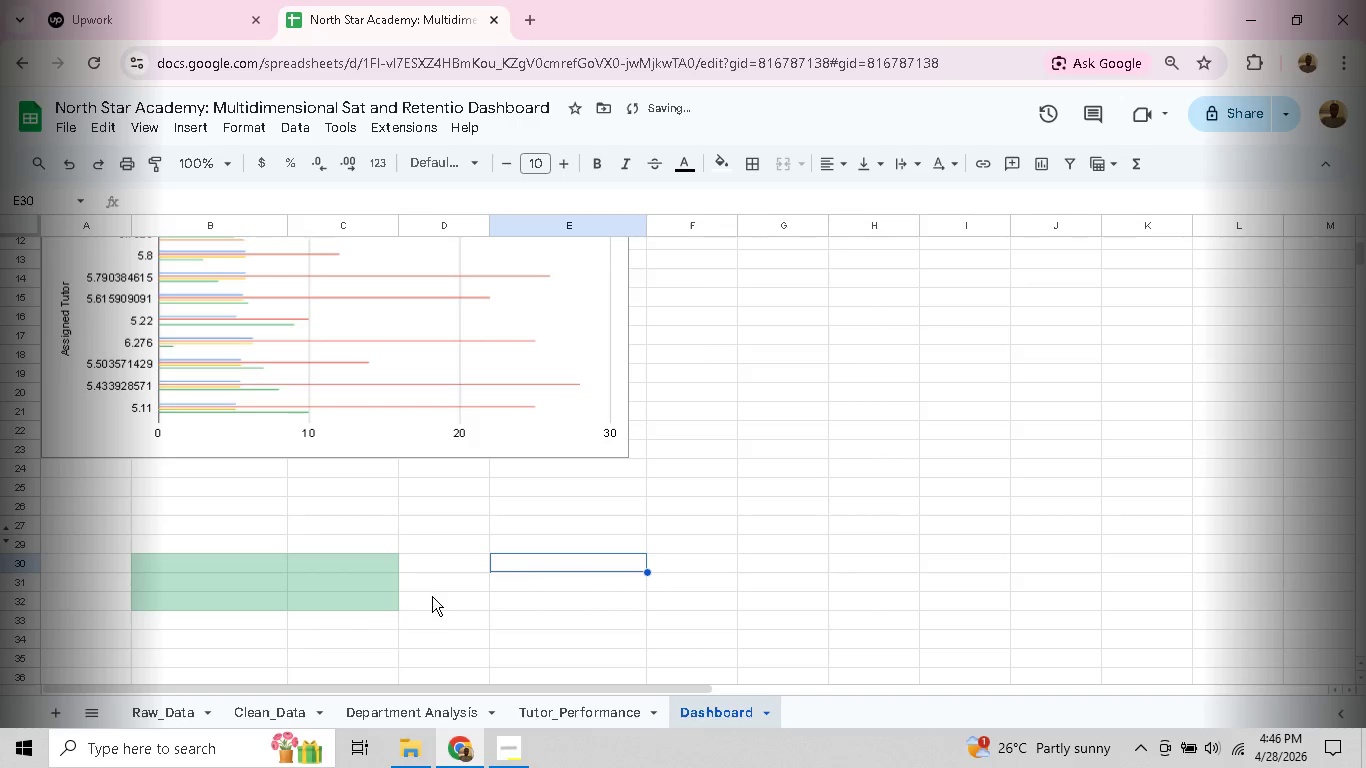 
left_click_drag(start_coordinate=[432, 597], to_coordinate=[163, 557])
 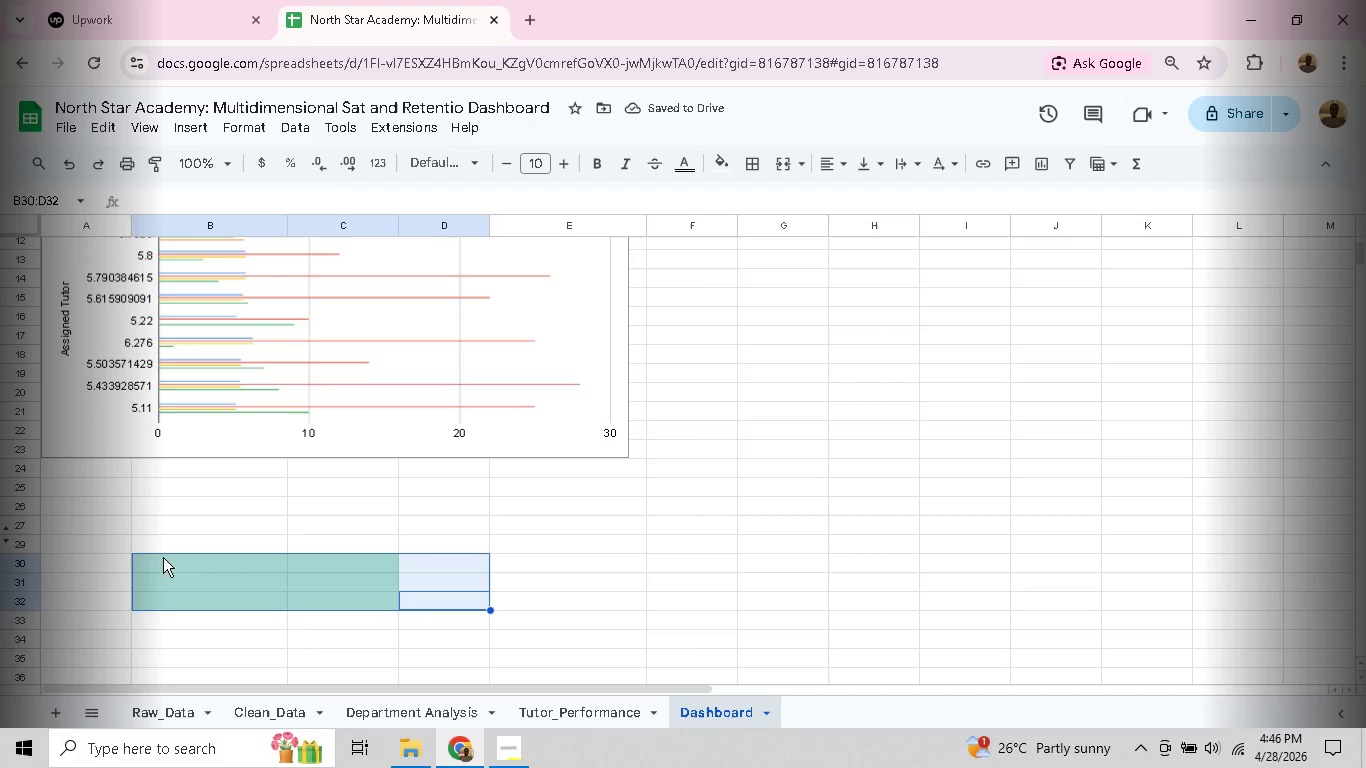 
key(Delete)
 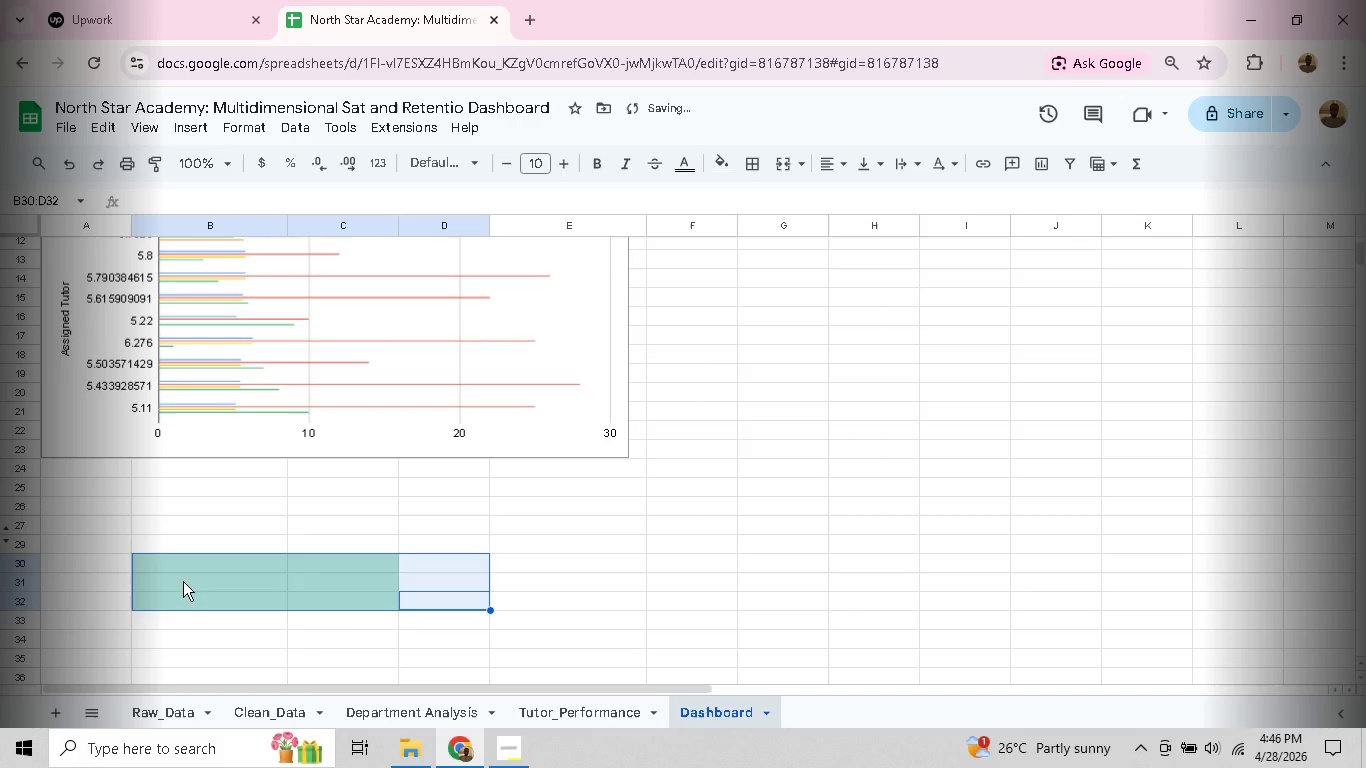 
left_click([182, 588])
 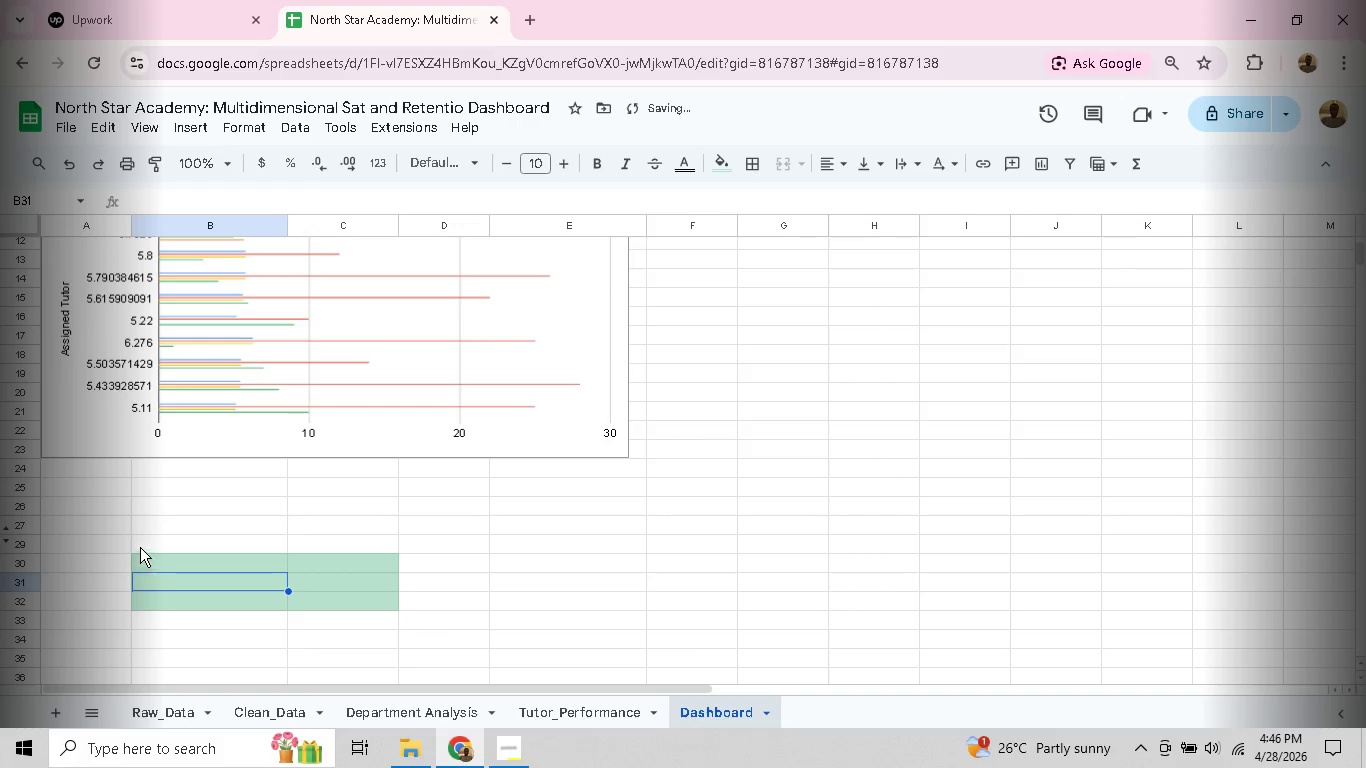 
left_click_drag(start_coordinate=[140, 547], to_coordinate=[401, 612])
 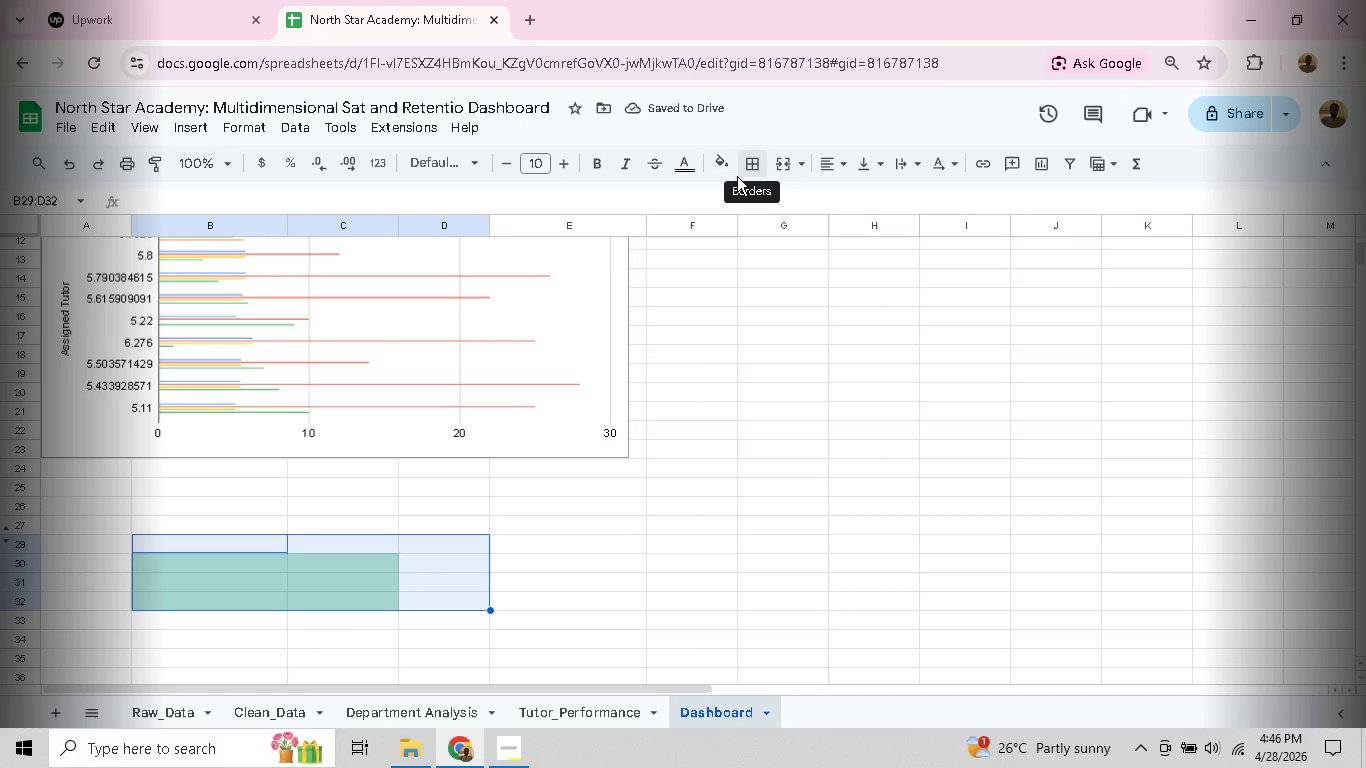 
left_click([733, 176])
 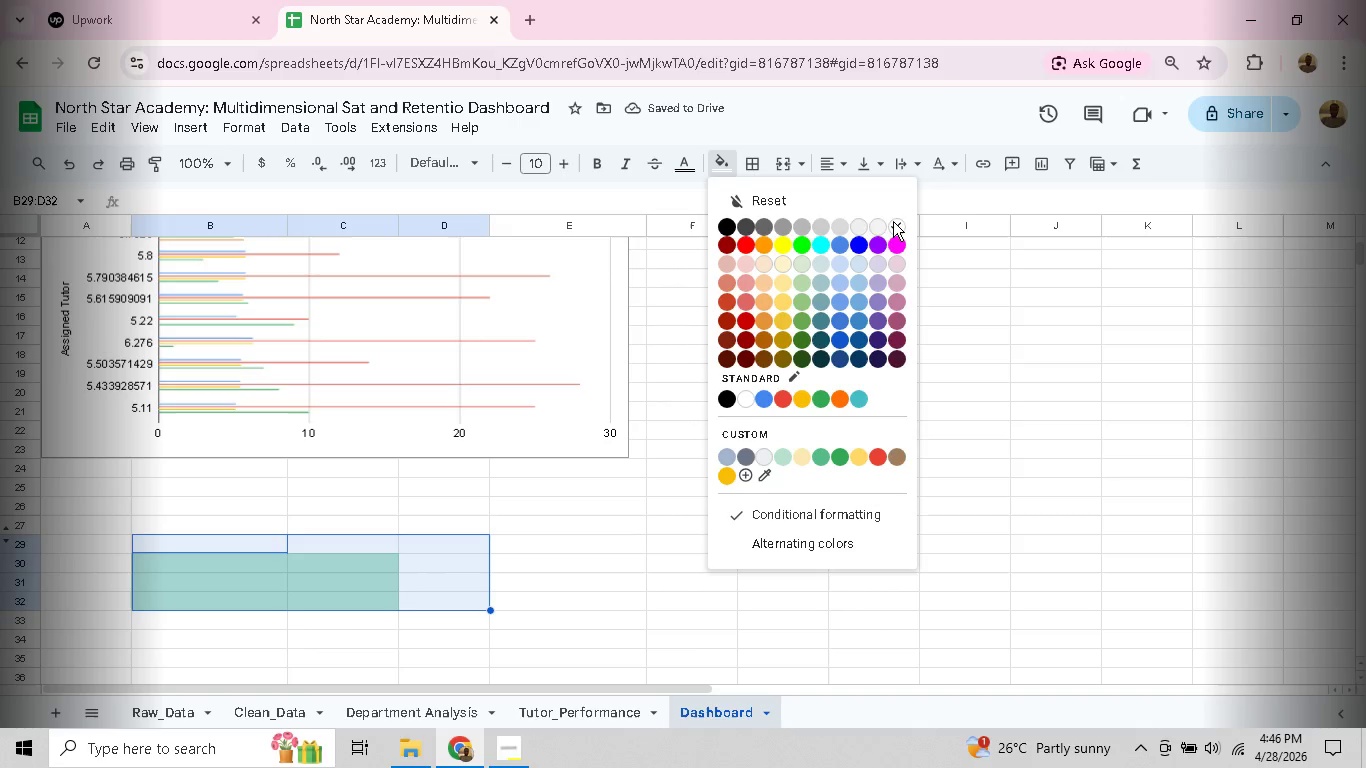 
left_click([896, 223])
 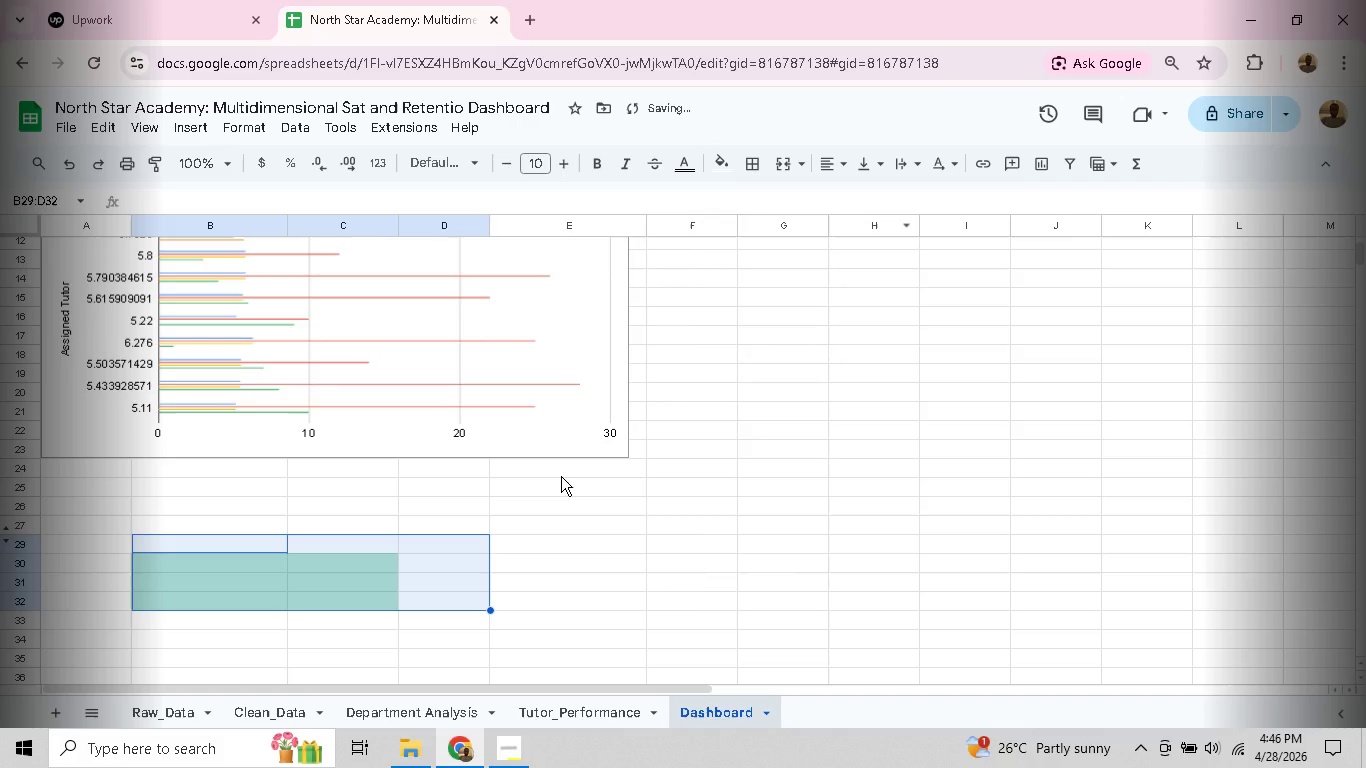 
left_click([561, 476])
 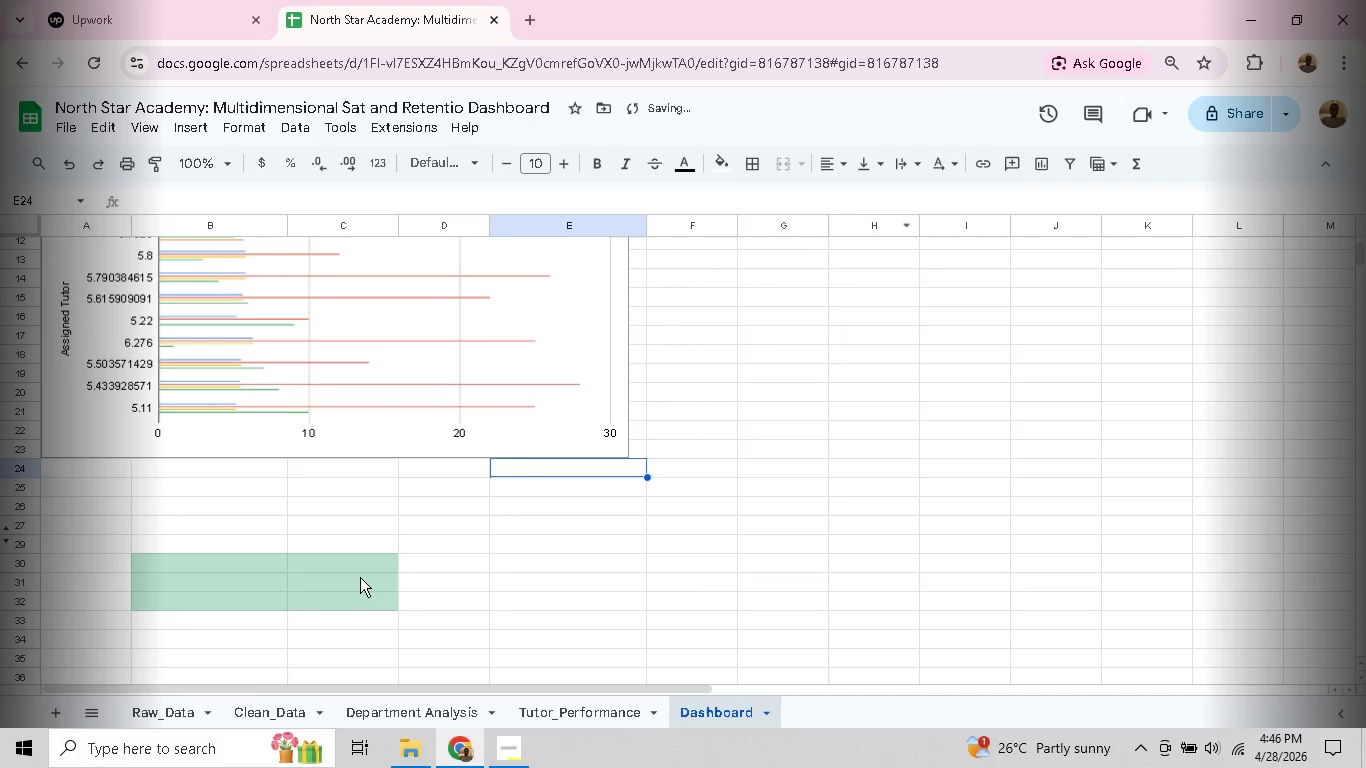 
left_click([360, 577])
 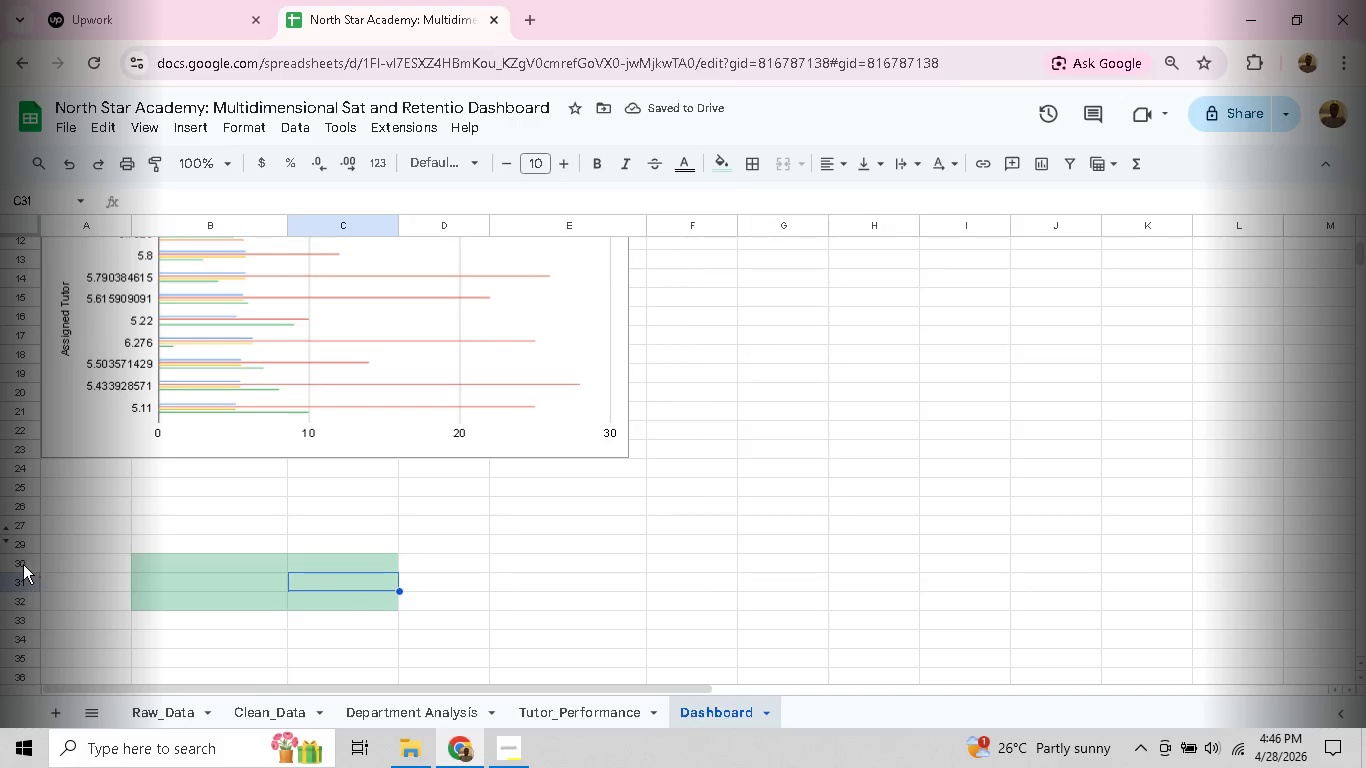 
left_click([20, 561])
 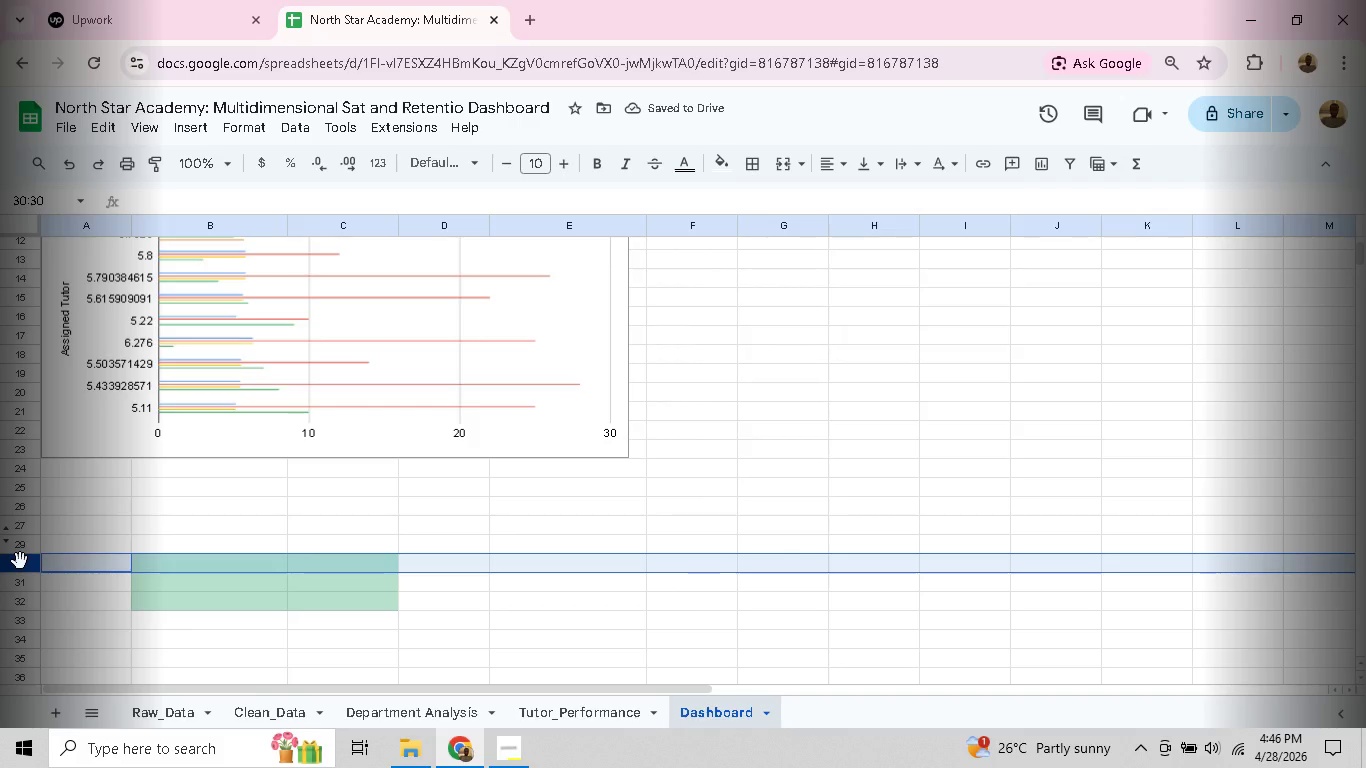 
right_click([20, 561])
 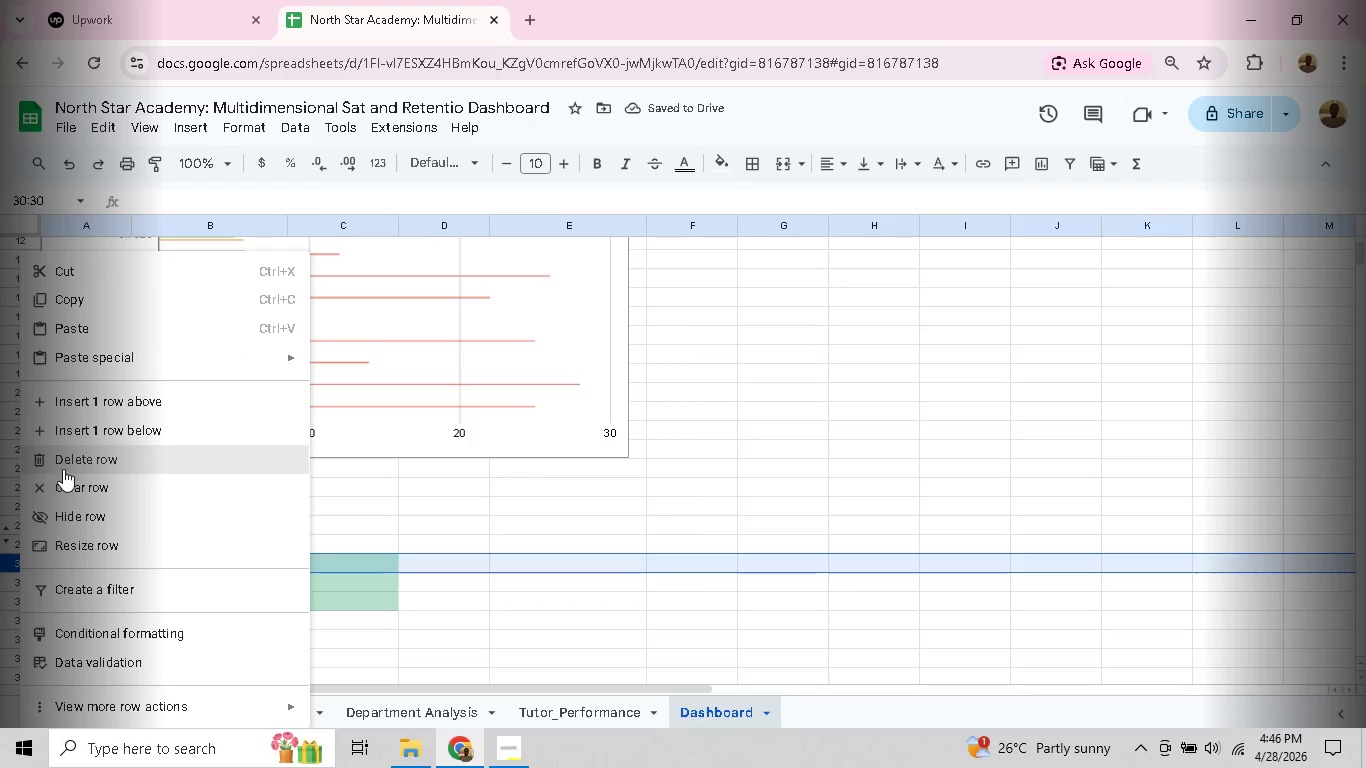 
left_click([68, 468])
 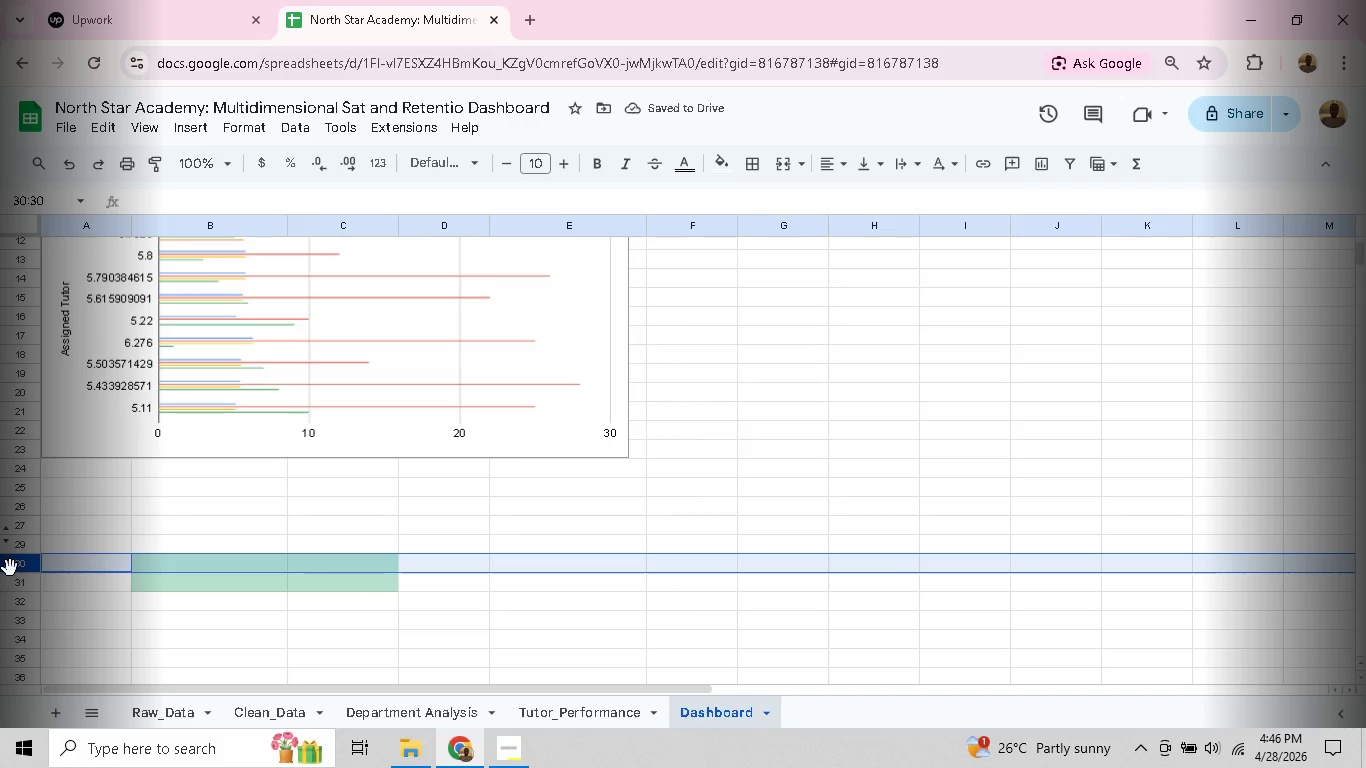 
left_click([88, 569])
 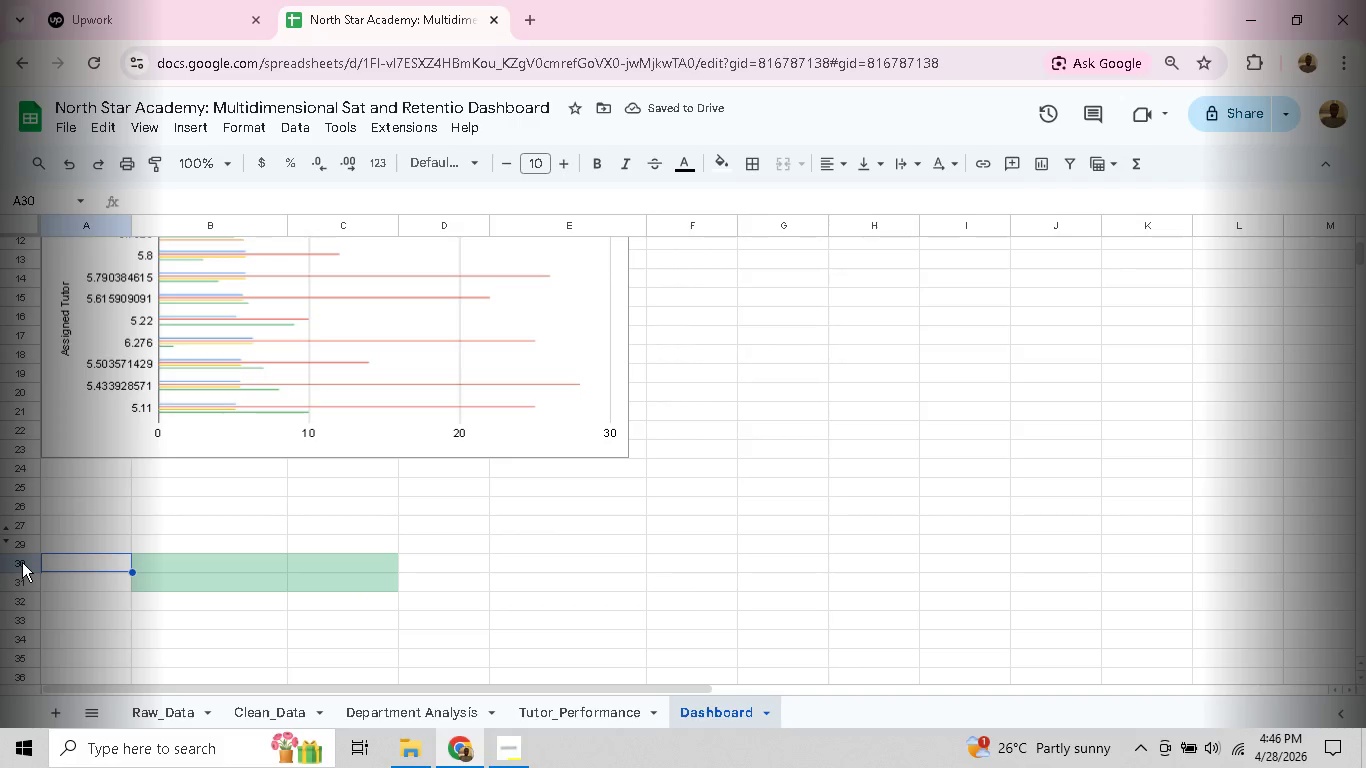 
left_click_drag(start_coordinate=[22, 562], to_coordinate=[19, 586])
 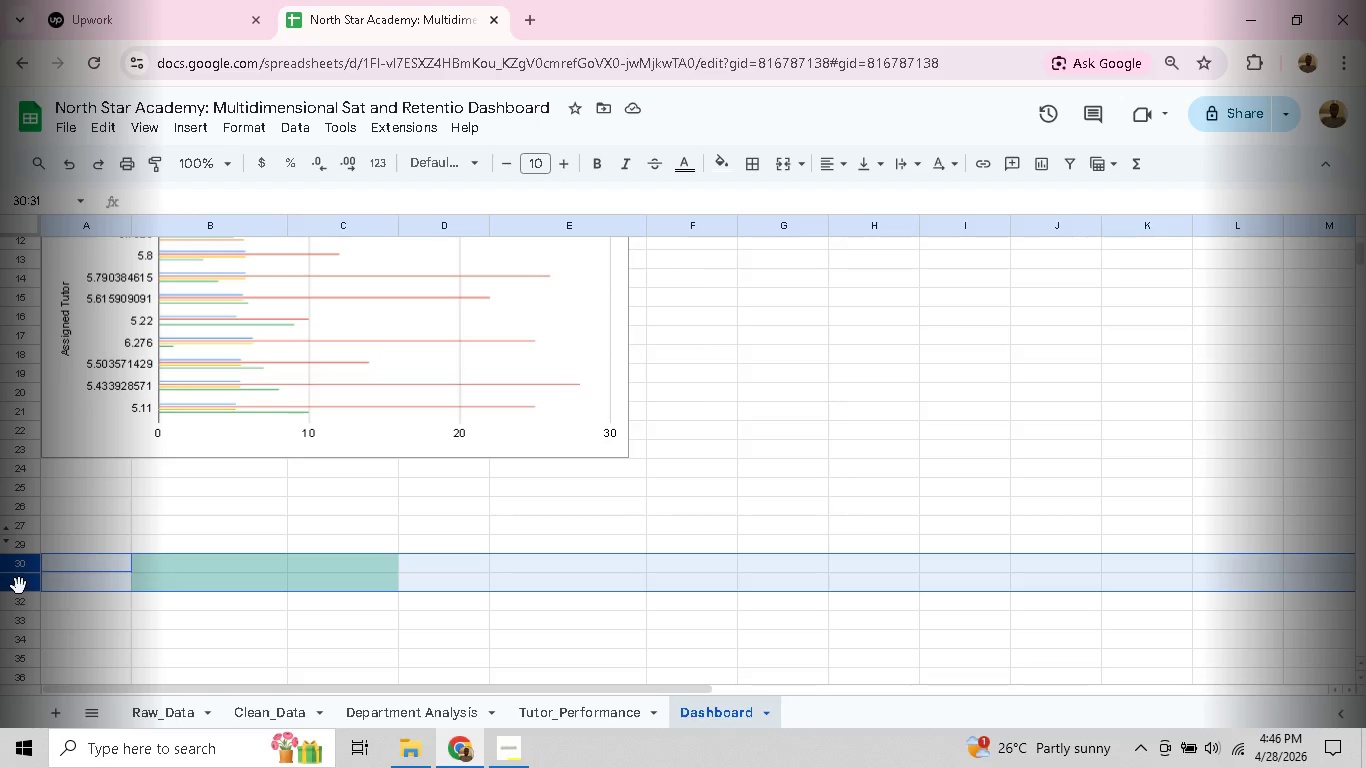 
right_click([19, 586])
 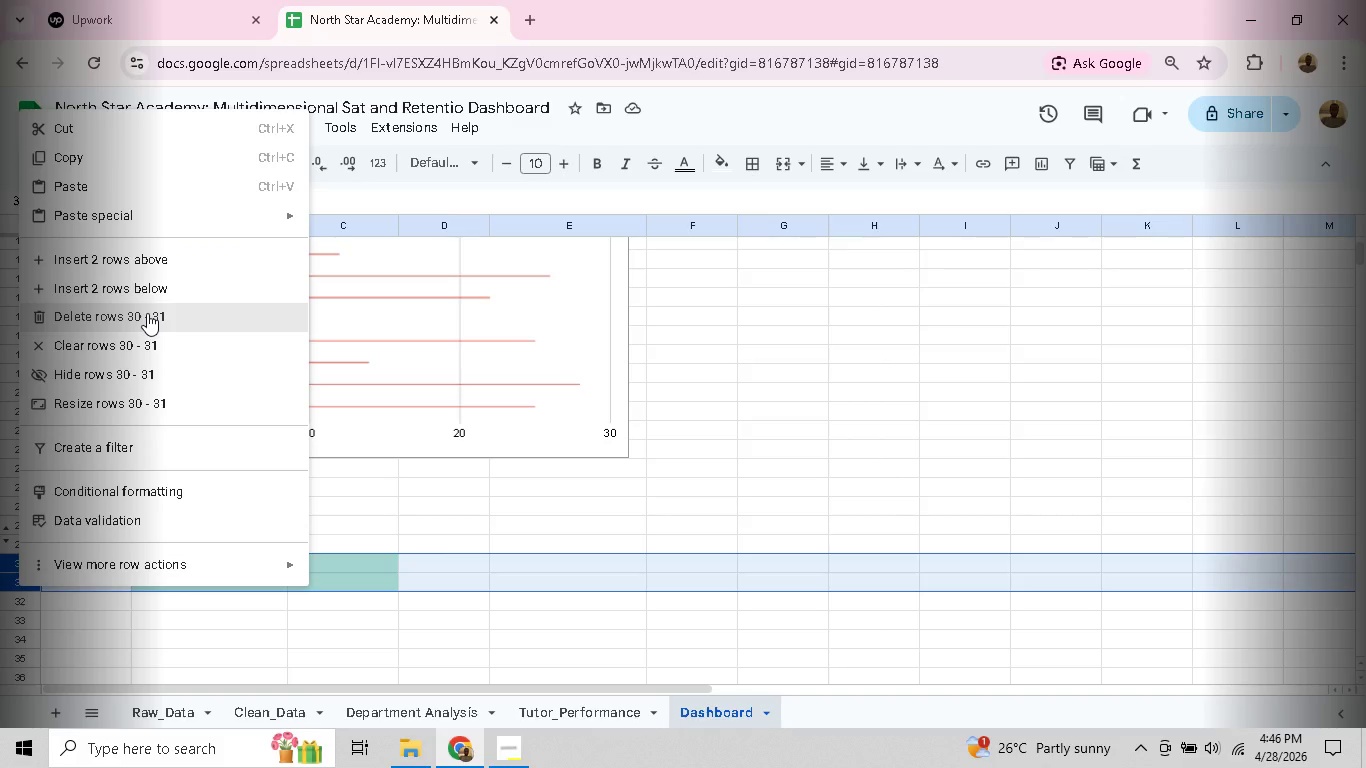 
wait(6.59)
 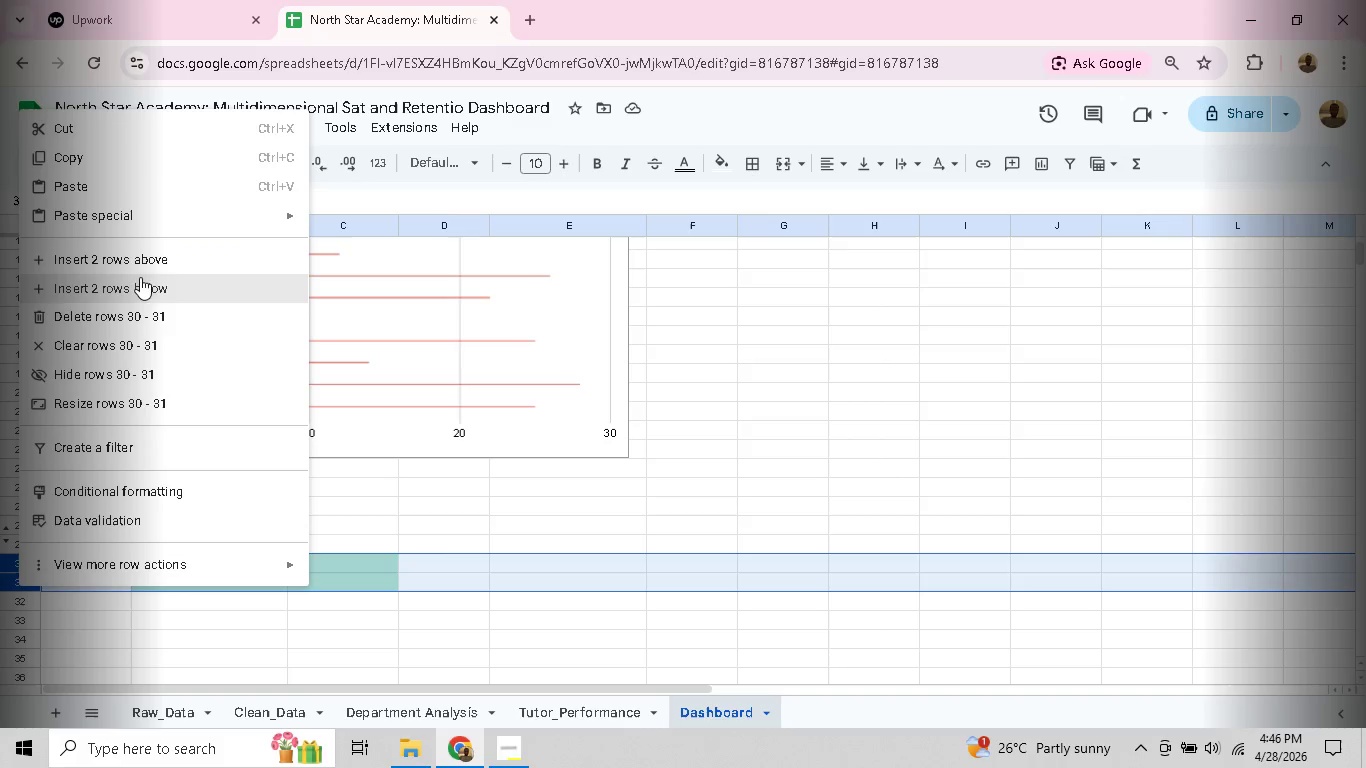 
left_click([141, 319])
 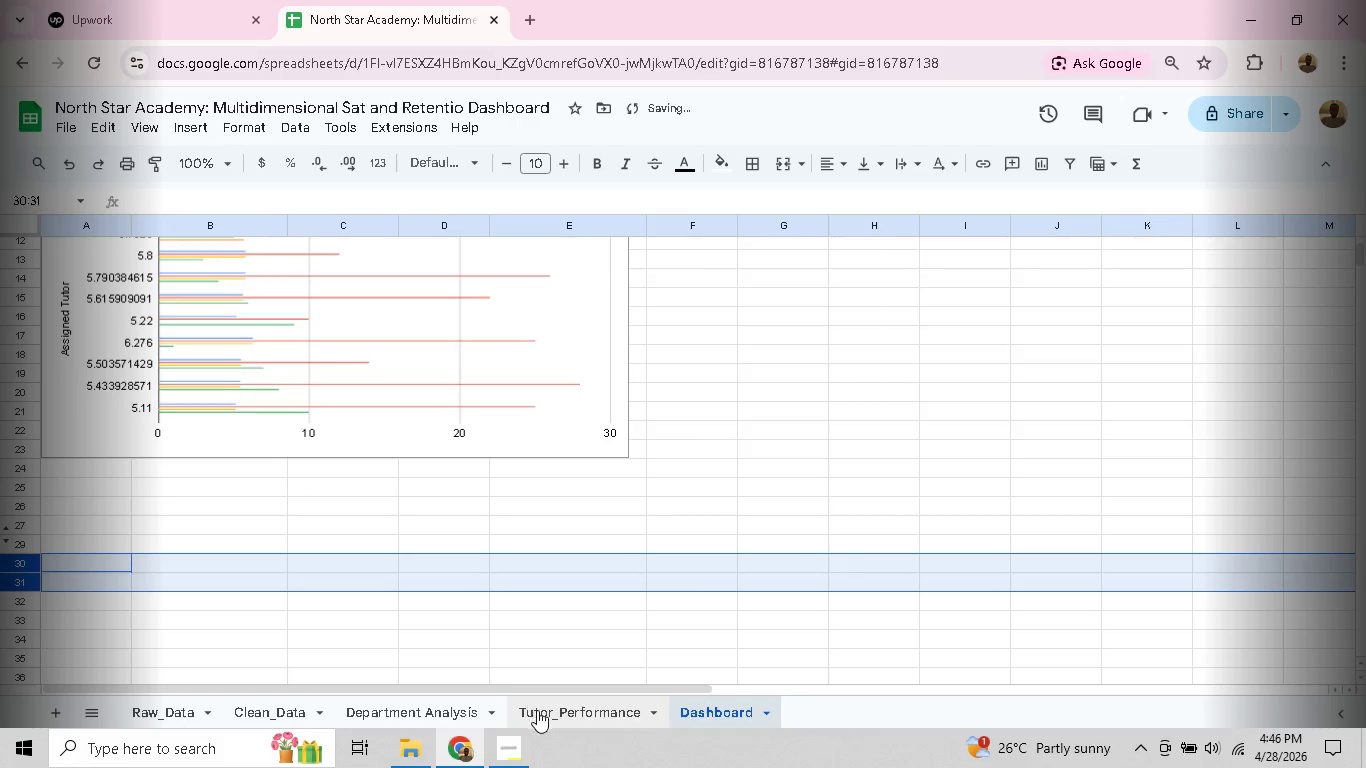 
left_click([547, 712])
 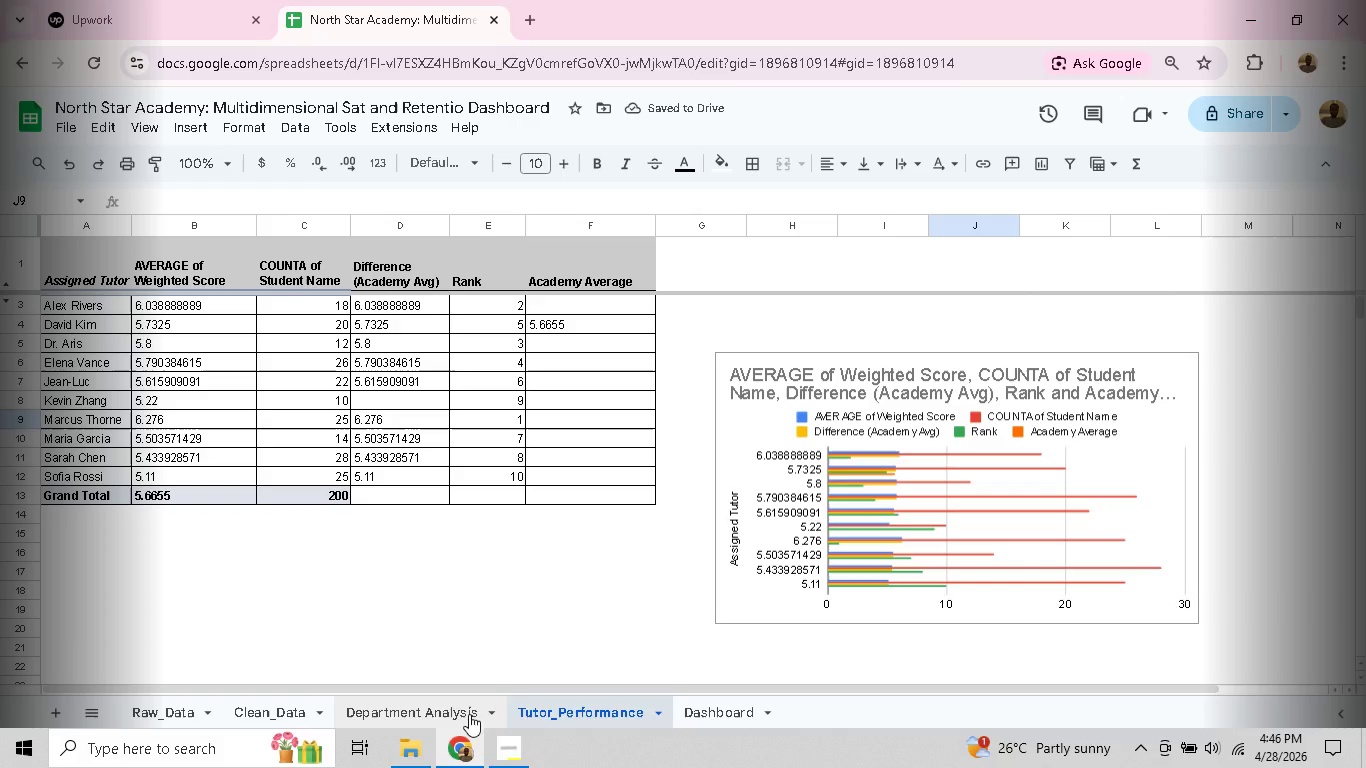 
left_click([446, 700])
 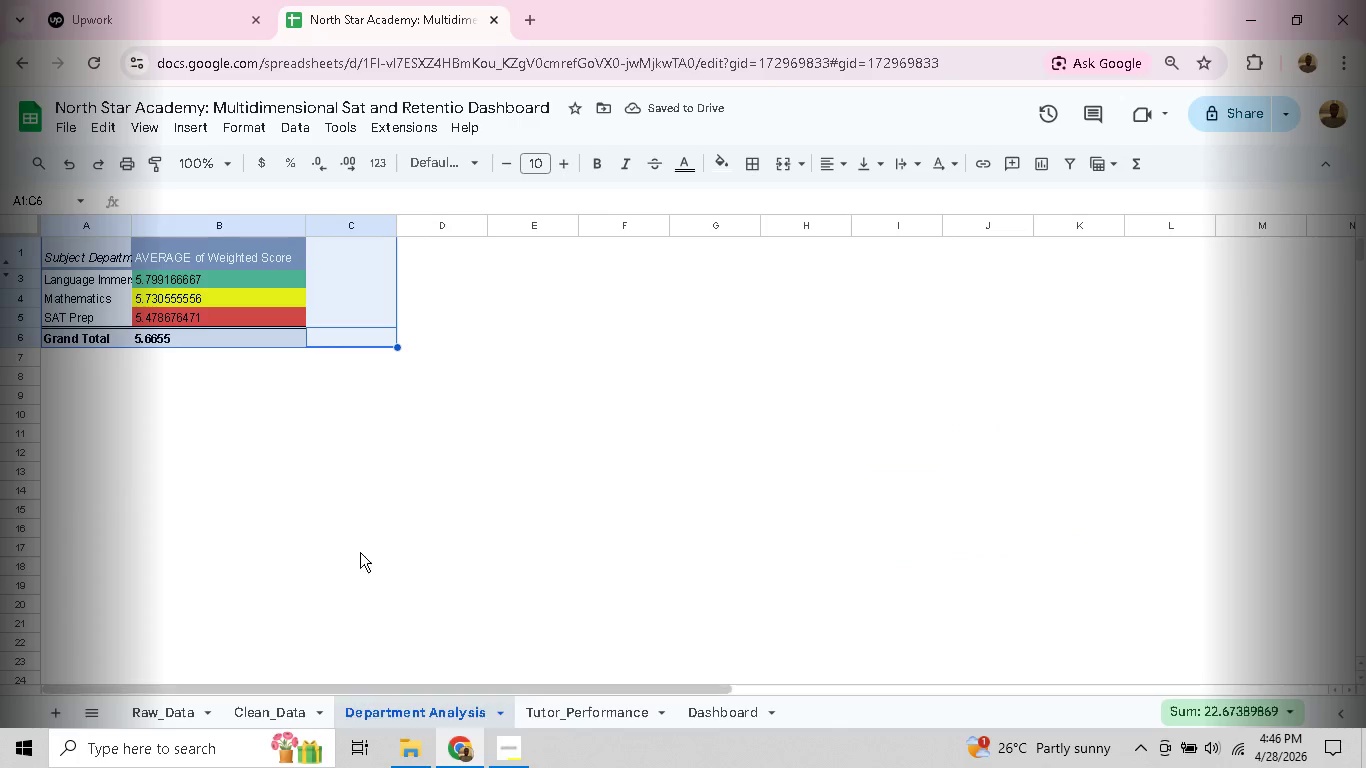 
left_click([347, 522])
 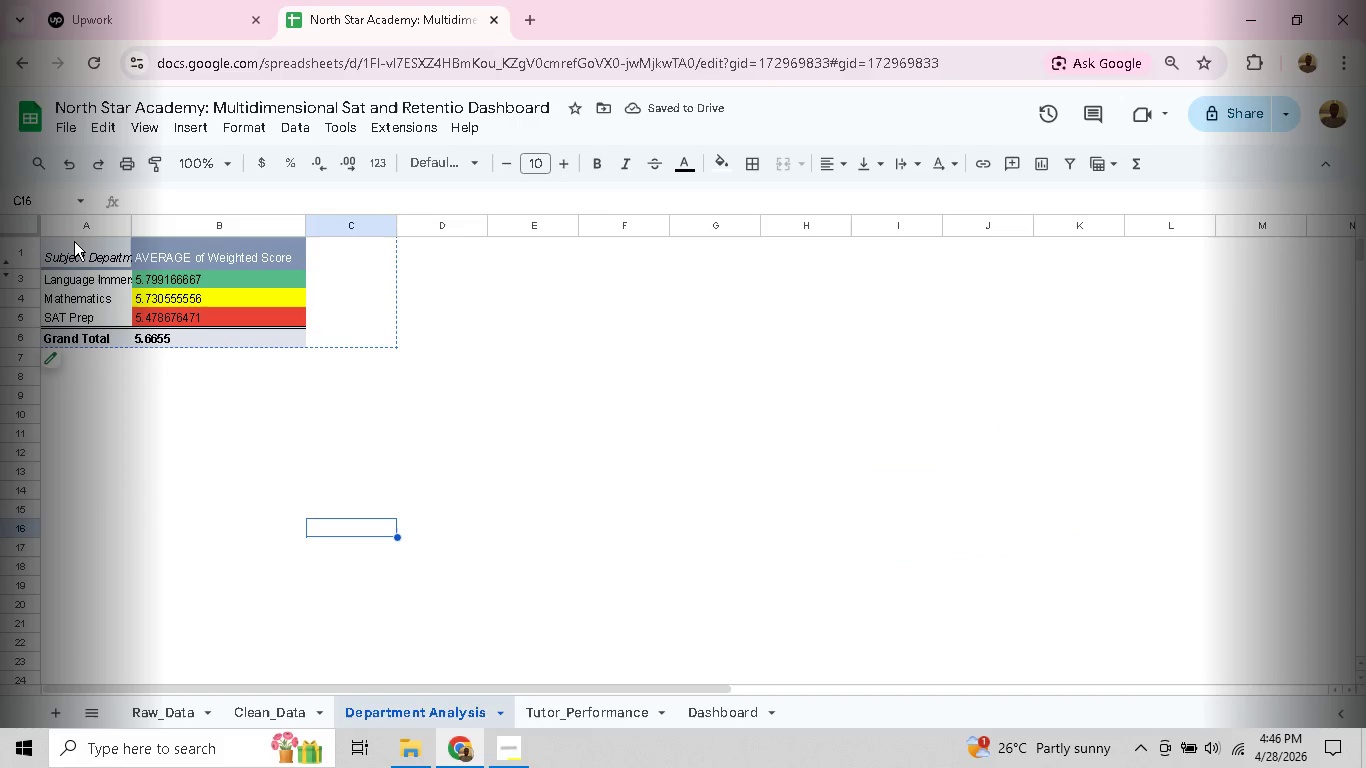 
left_click_drag(start_coordinate=[73, 241], to_coordinate=[383, 334])
 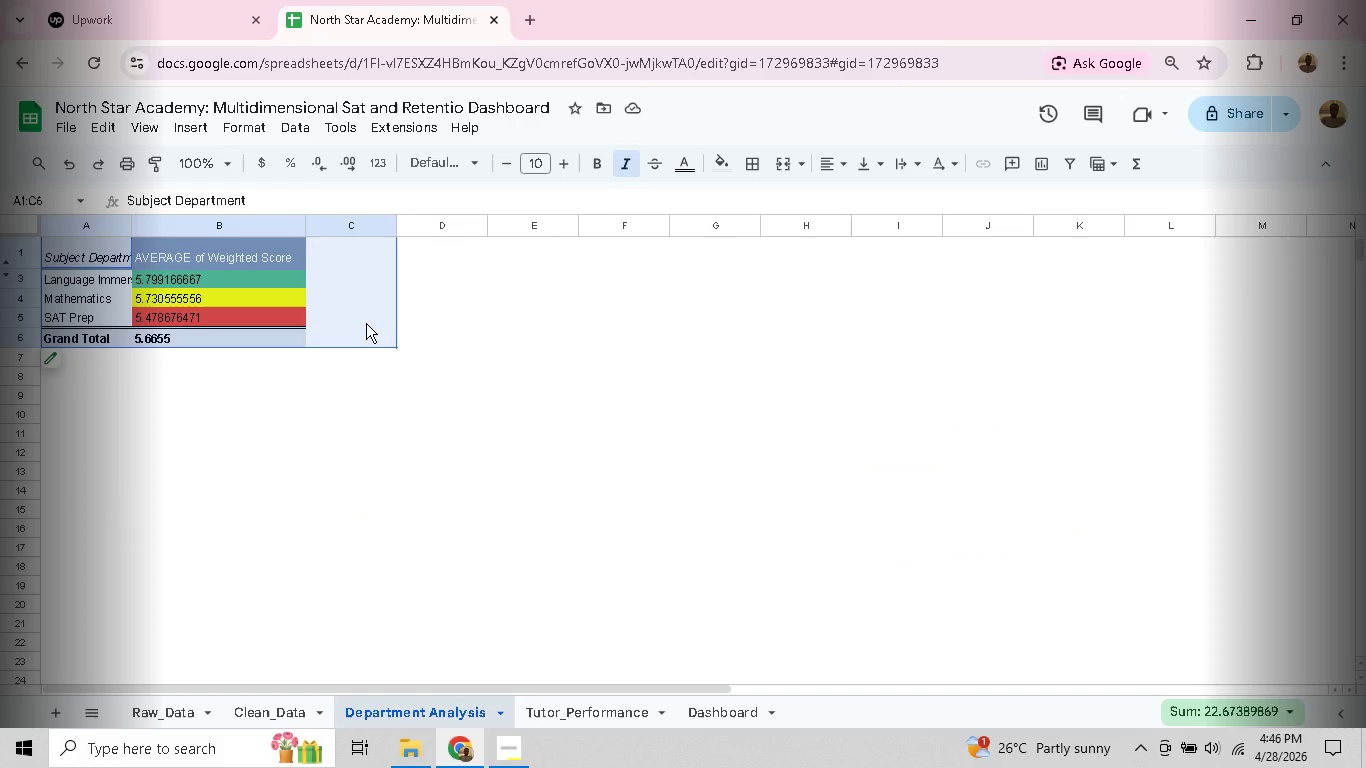 
right_click([366, 323])
 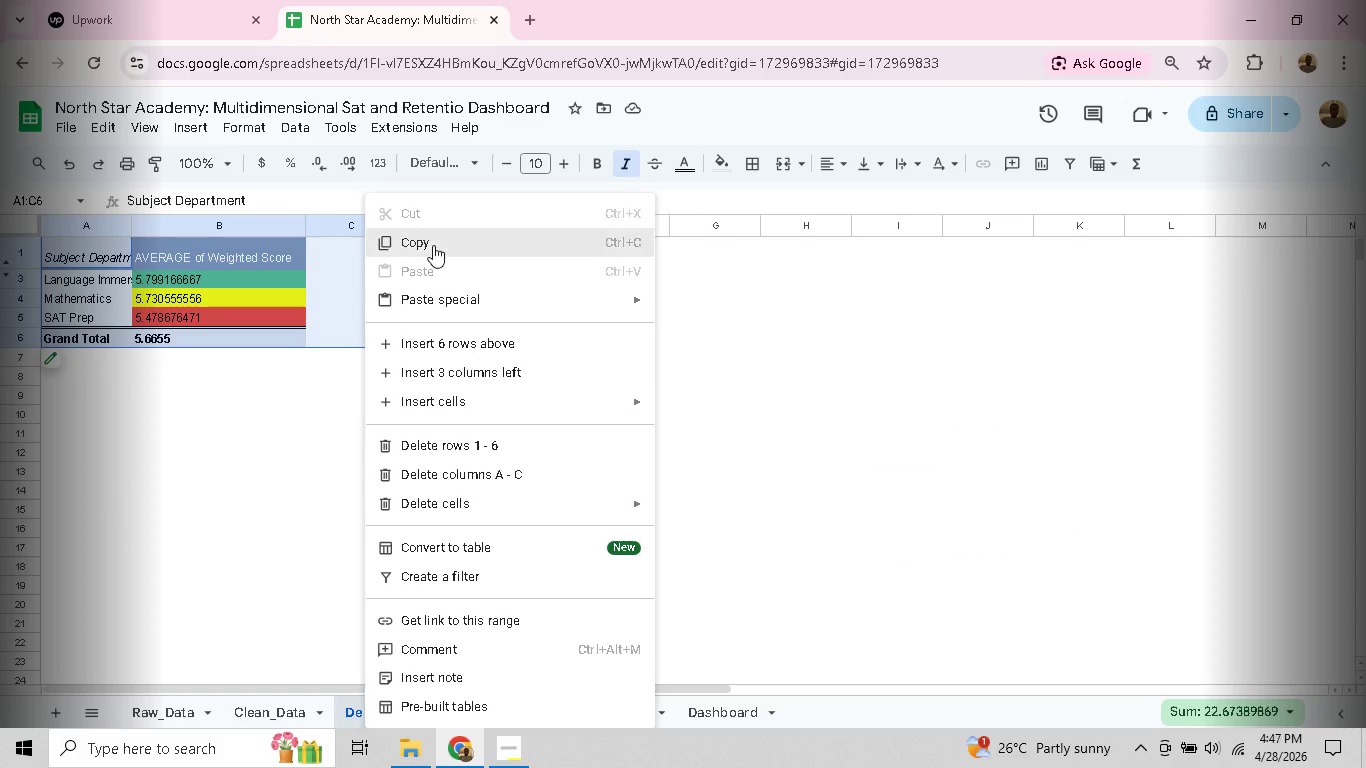 
left_click([433, 245])
 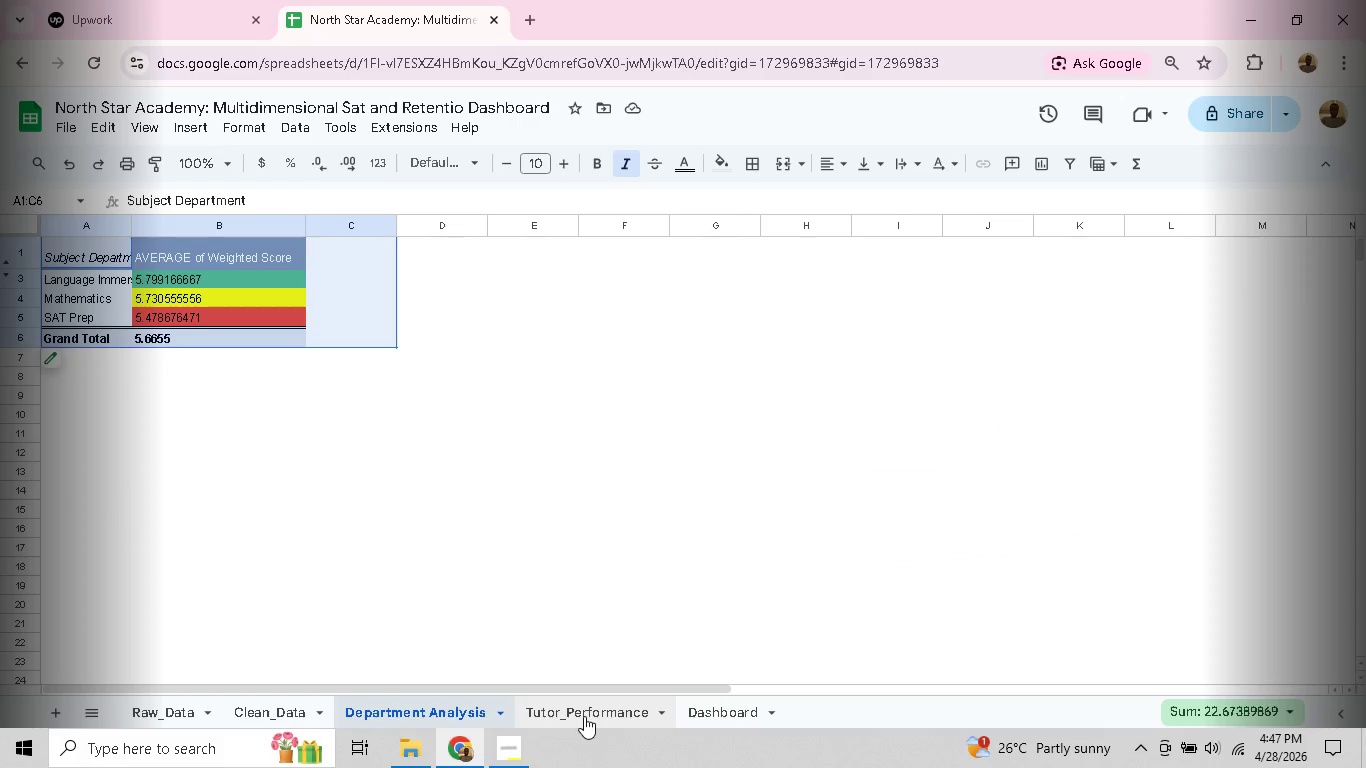 
left_click([705, 712])
 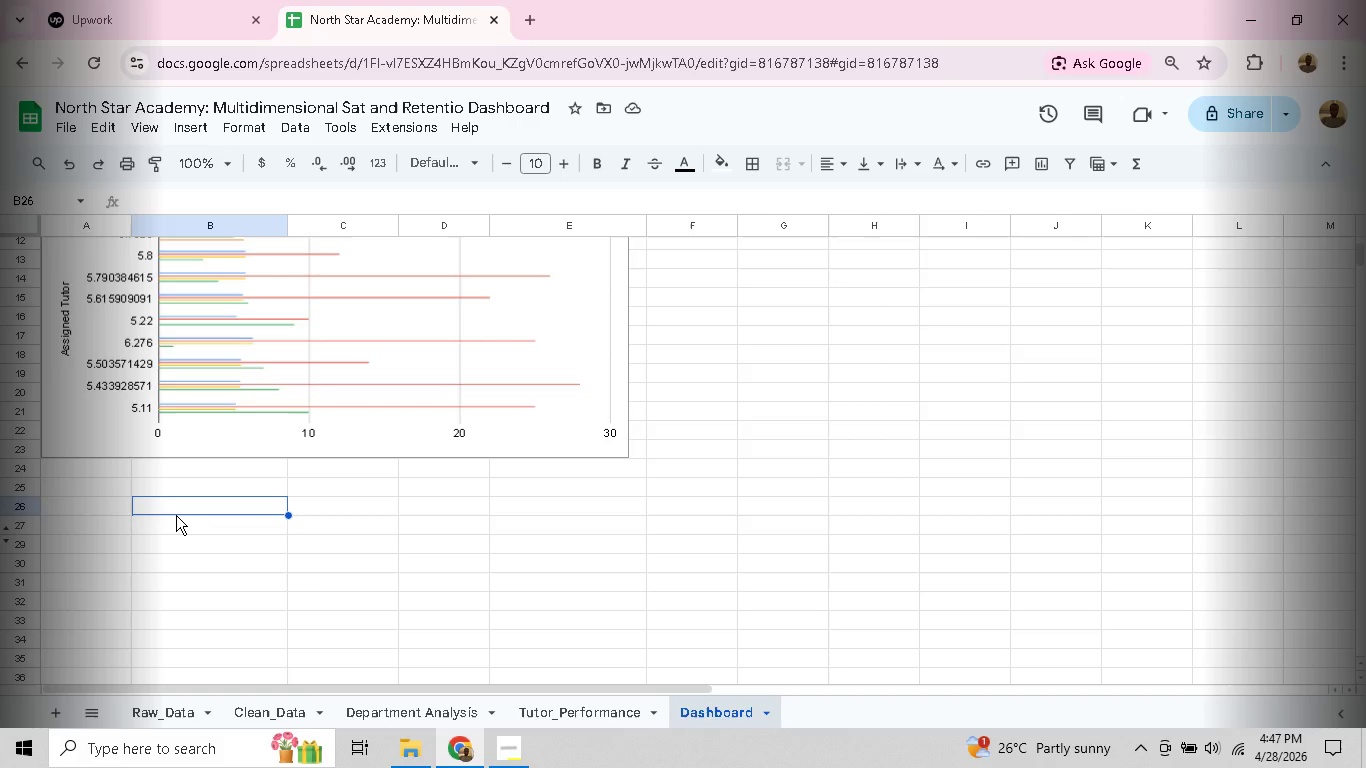 
left_click([168, 531])
 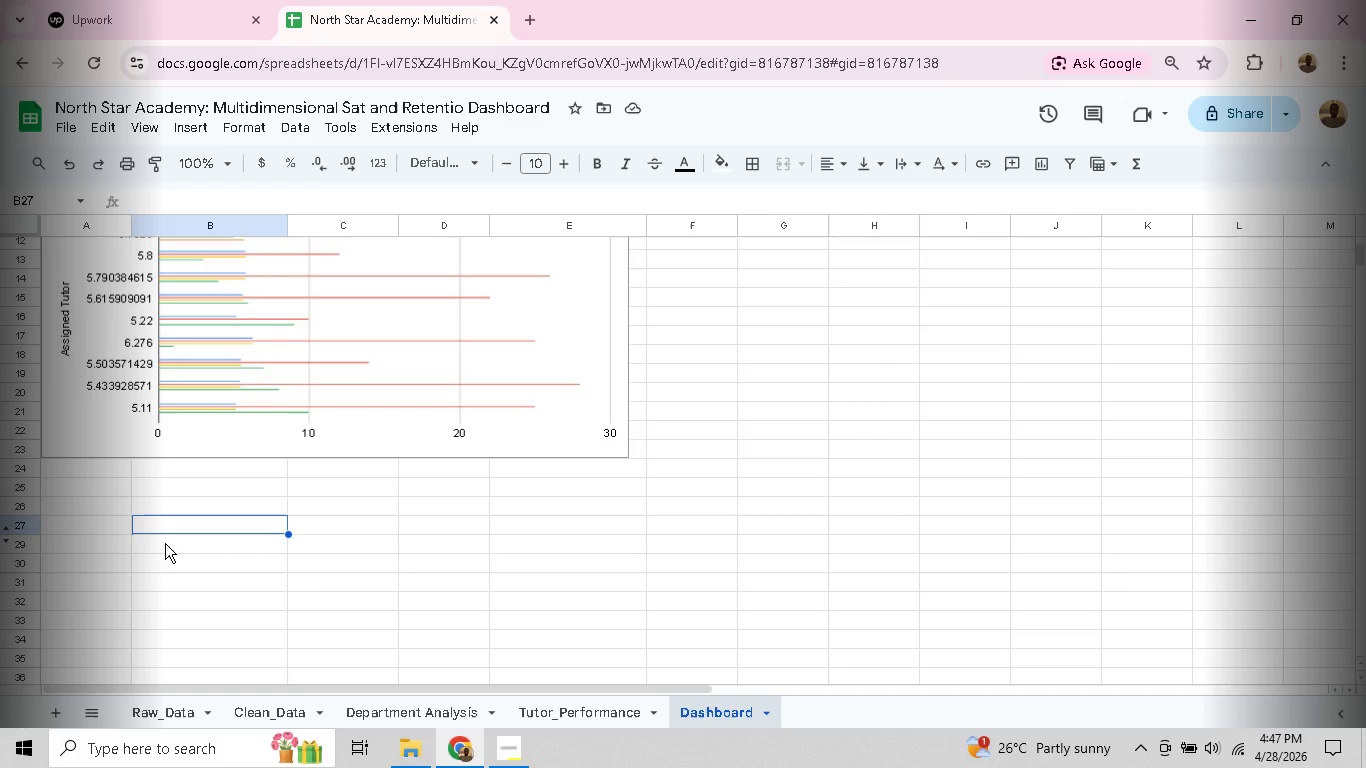 
left_click([165, 545])
 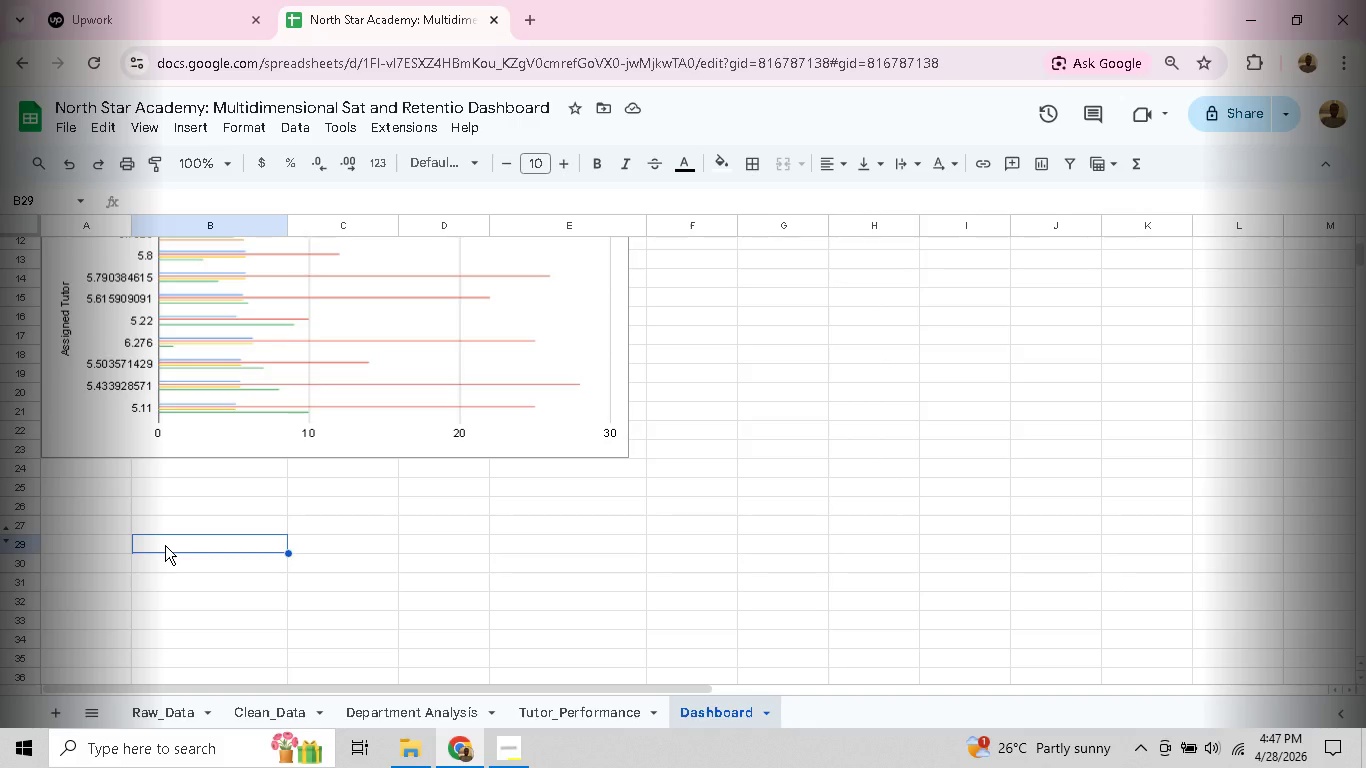 
key(Control+V)
 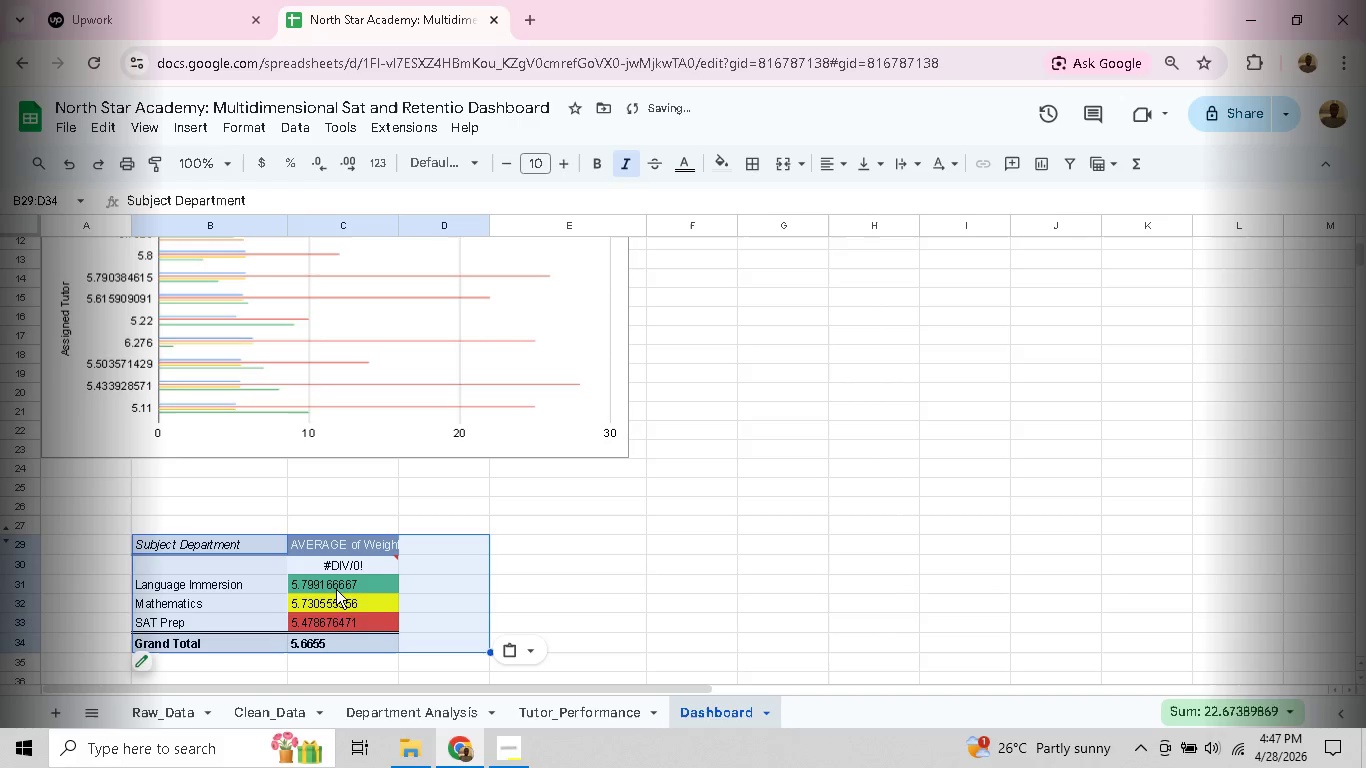 
left_click([358, 589])
 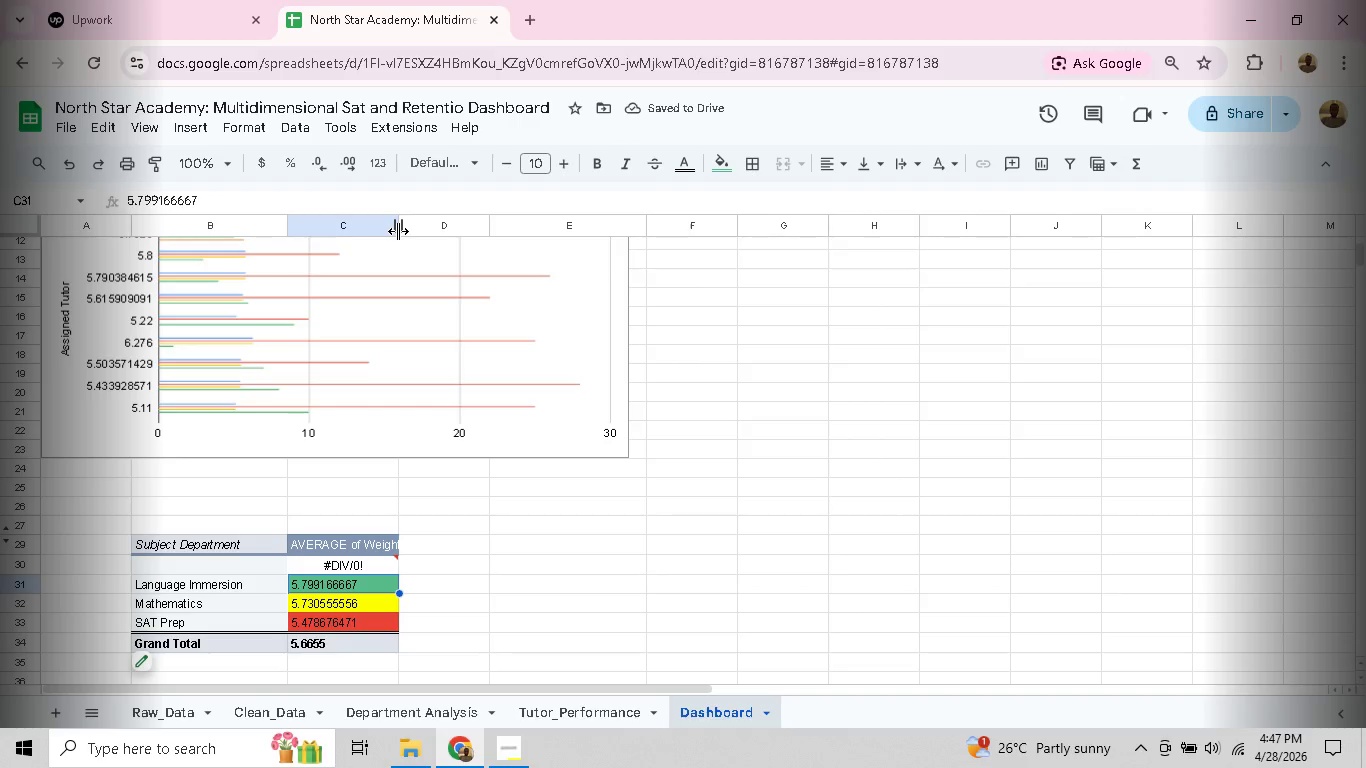 
left_click_drag(start_coordinate=[398, 231], to_coordinate=[453, 237])
 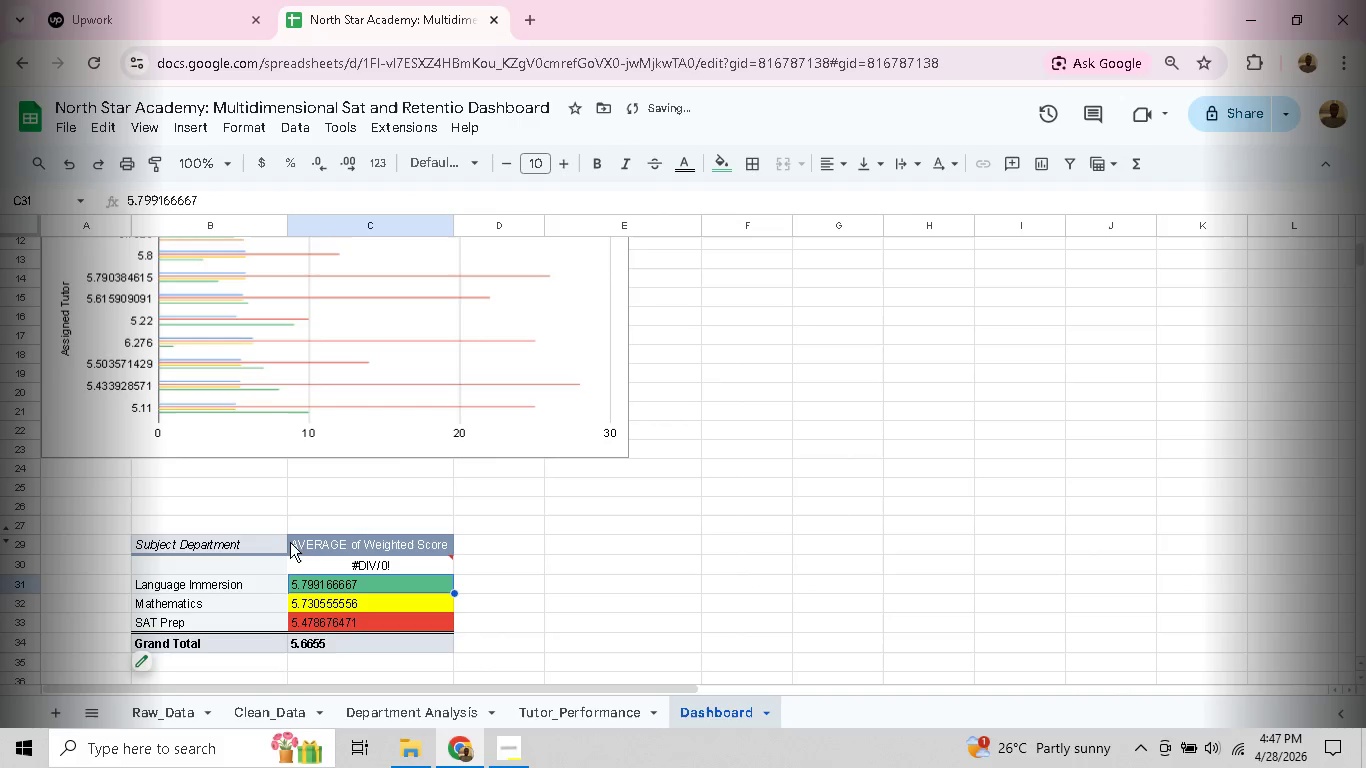 
left_click([219, 563])
 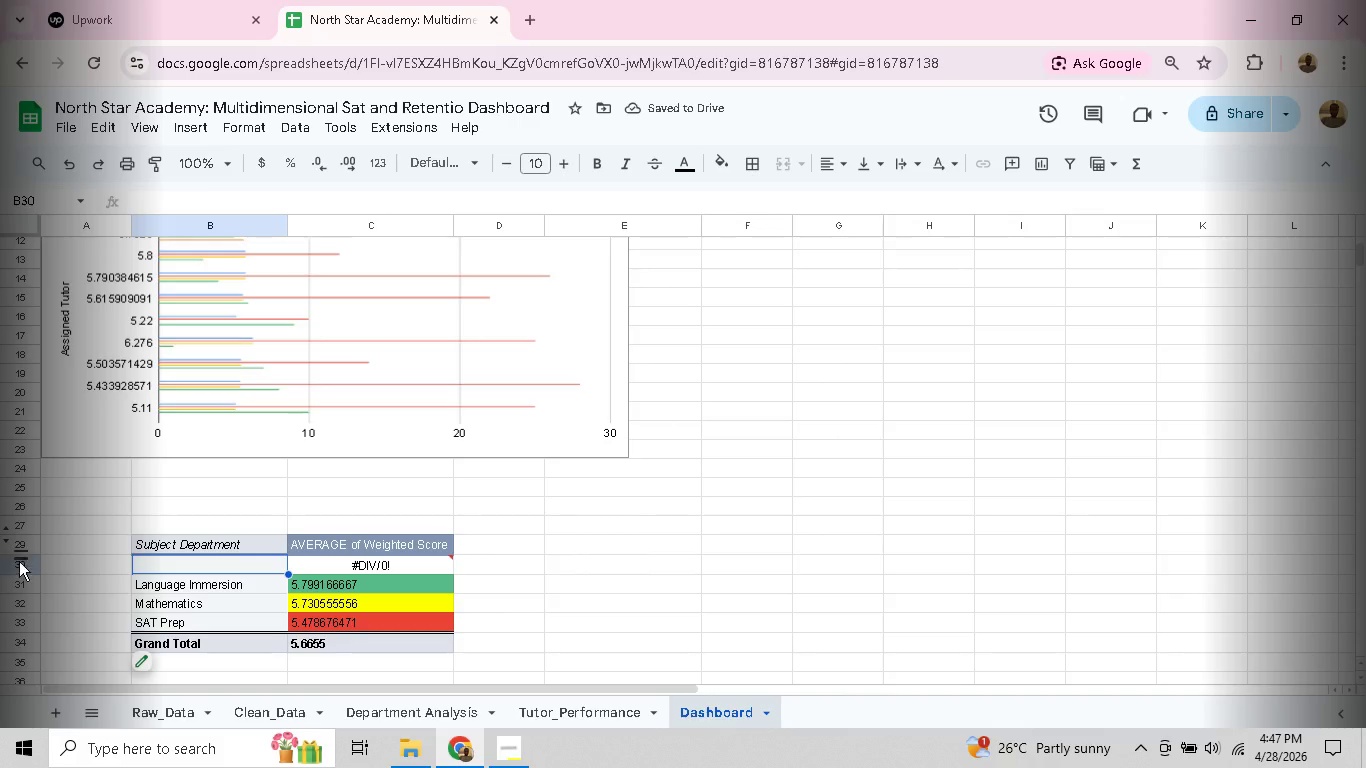 
left_click([18, 562])
 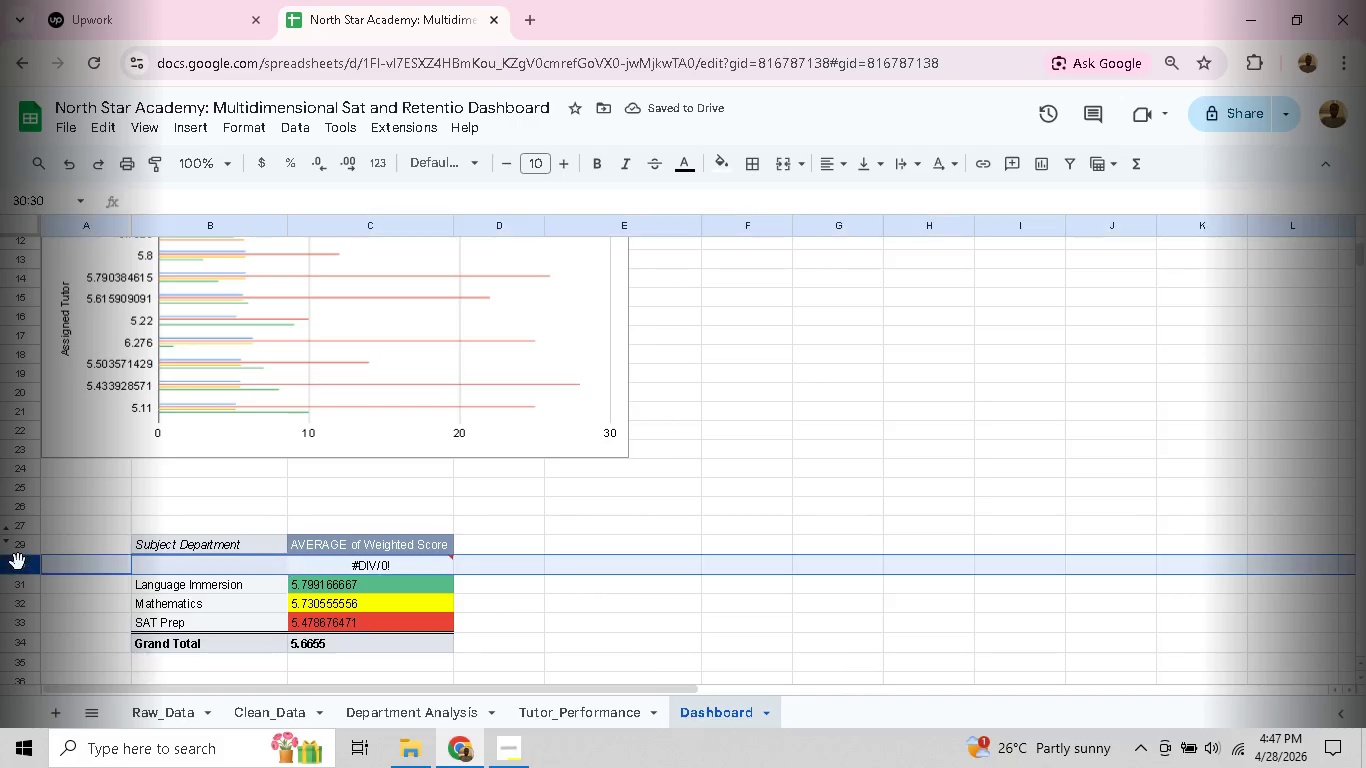 
right_click([18, 562])
 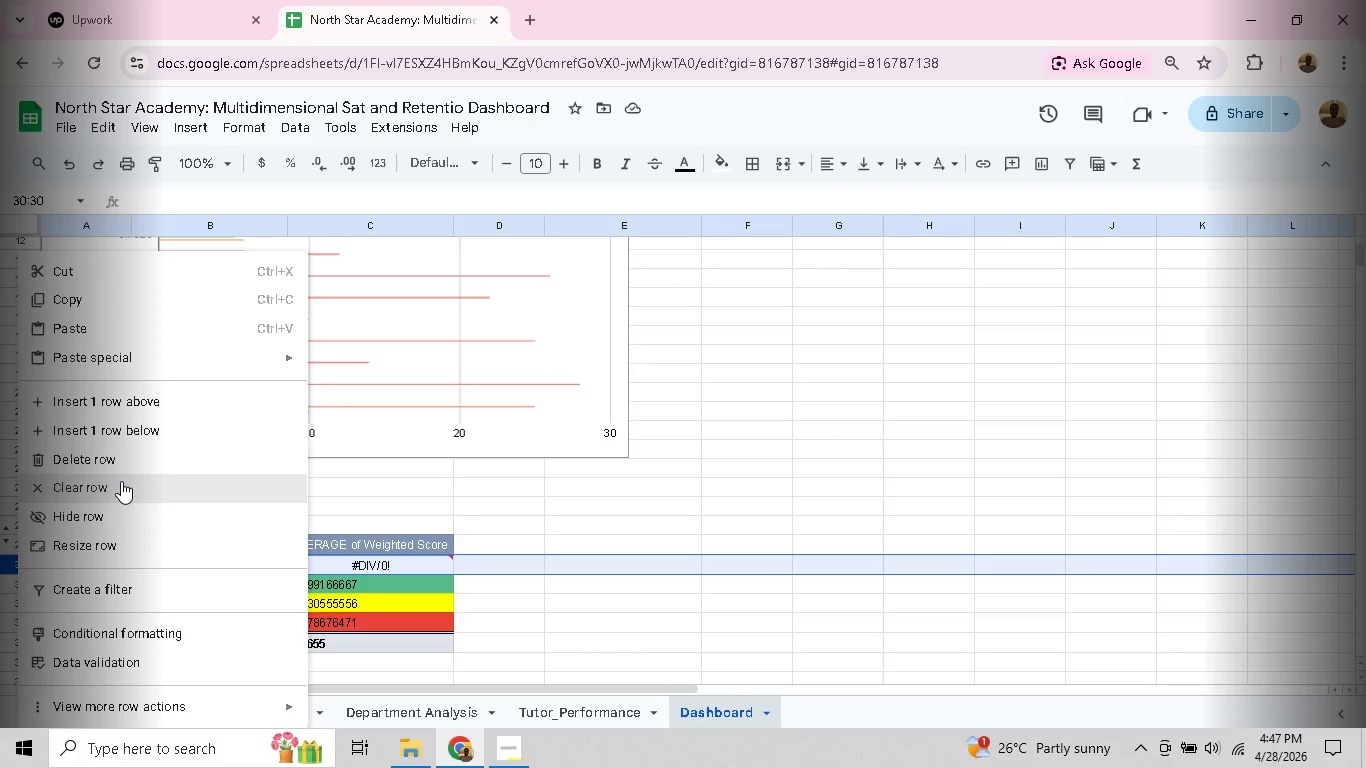 
left_click([123, 465])
 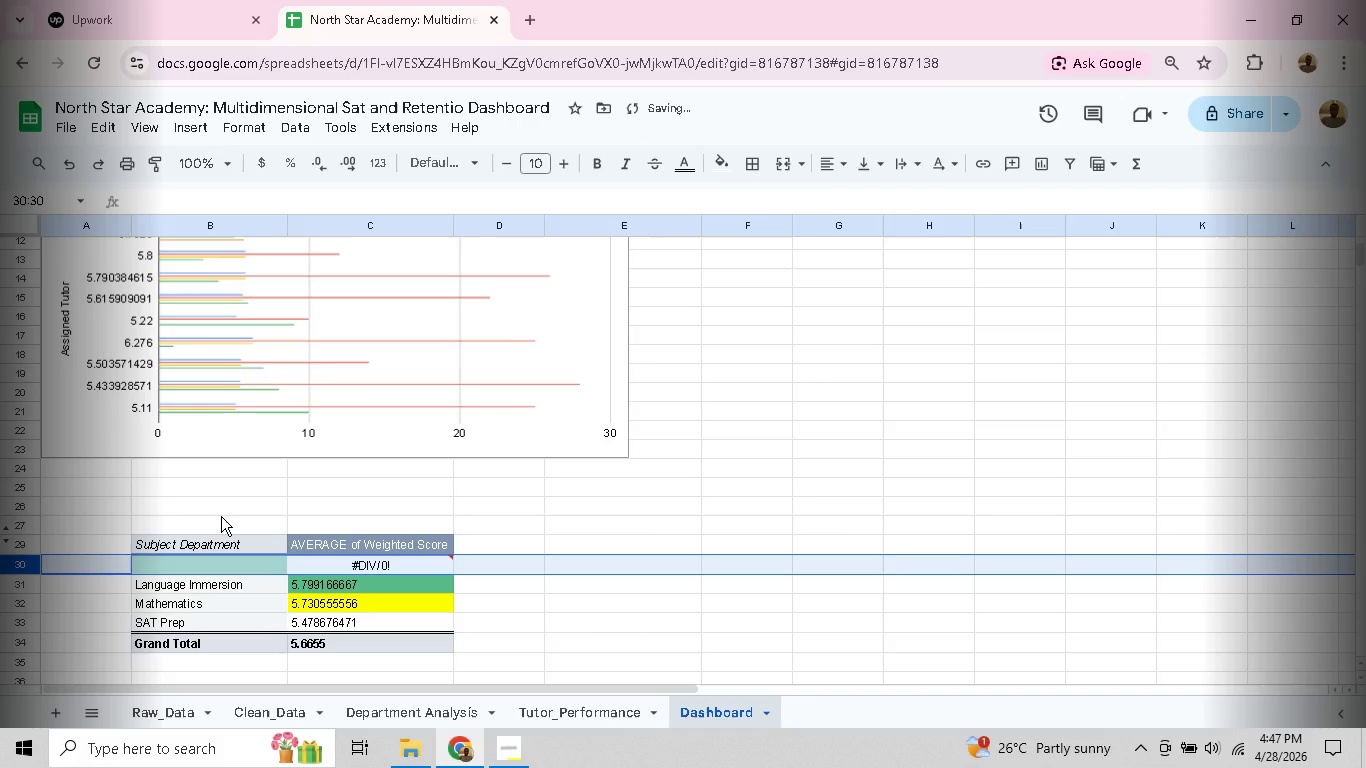 
key(Control+Z)
 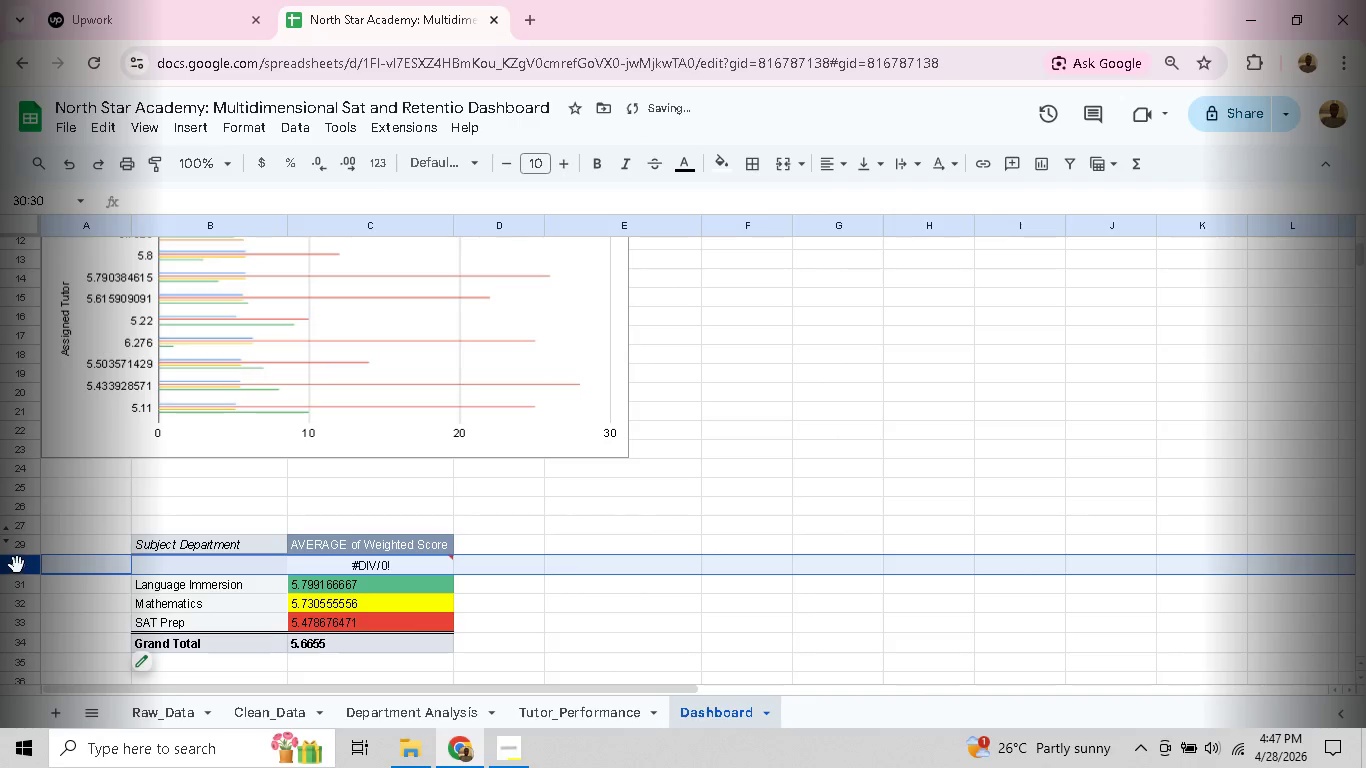 
right_click([13, 564])
 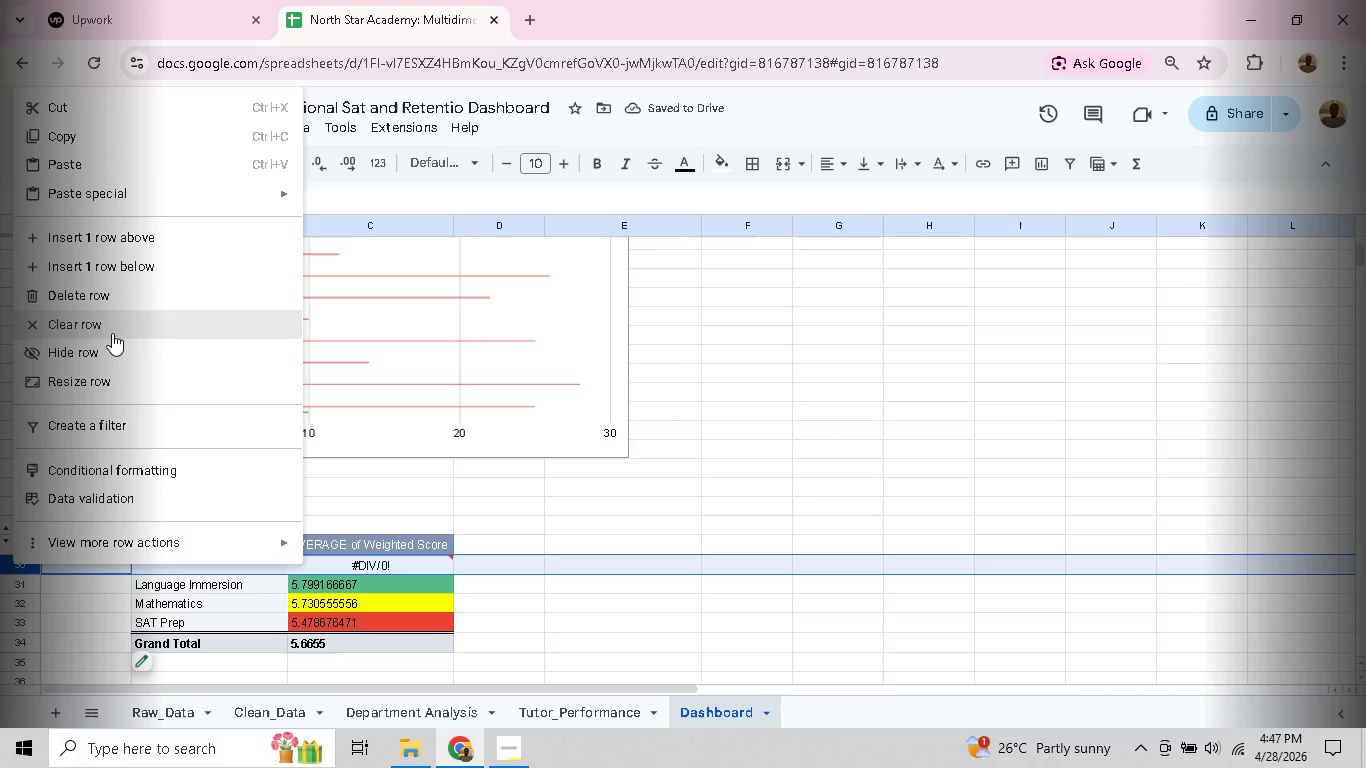 
left_click([101, 346])
 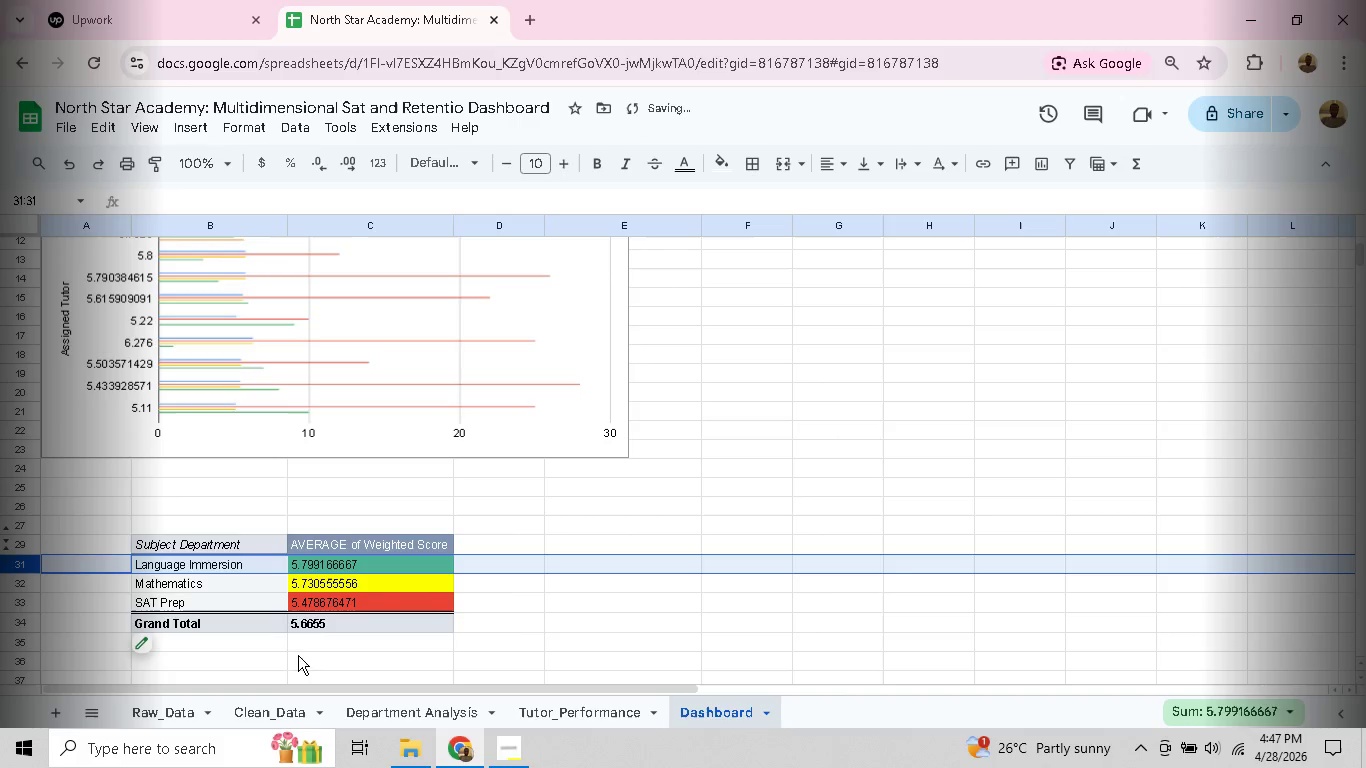 
left_click([367, 649])
 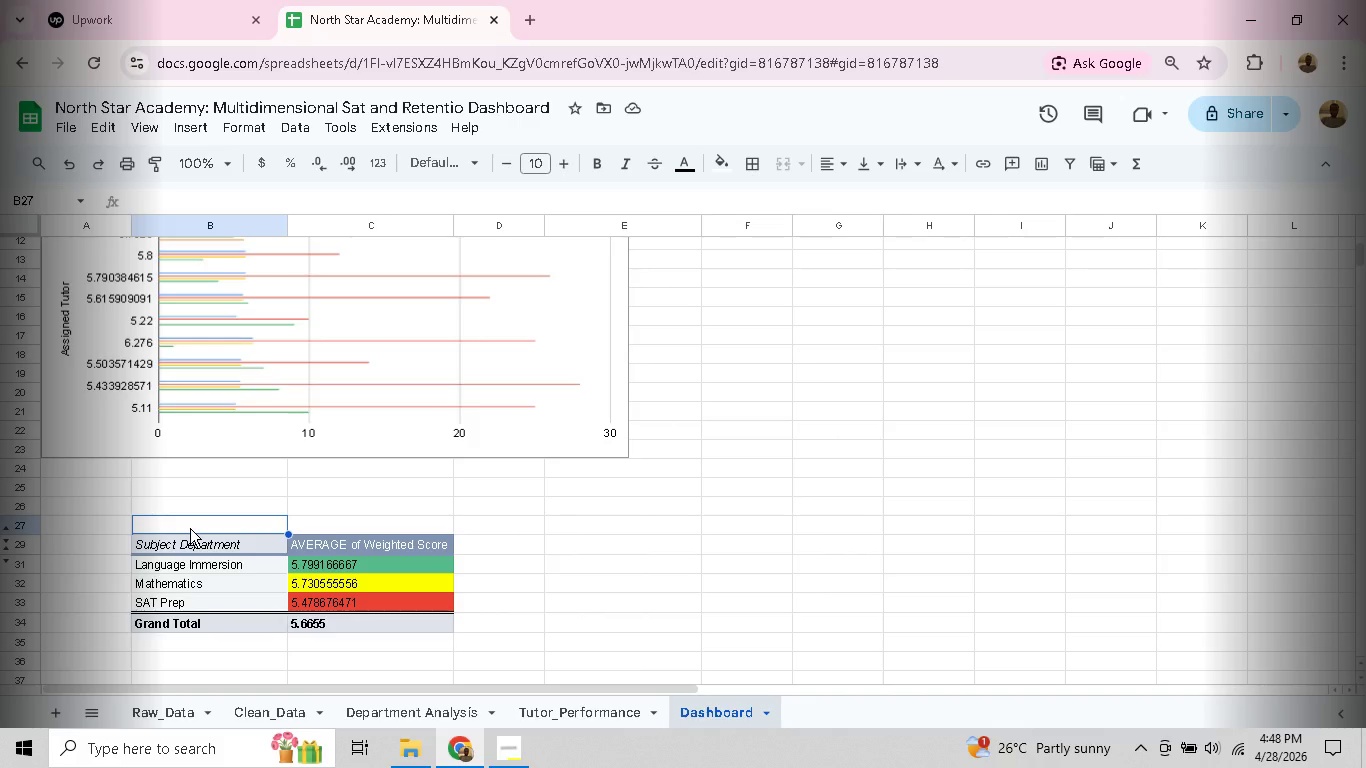 
wait(40.5)
 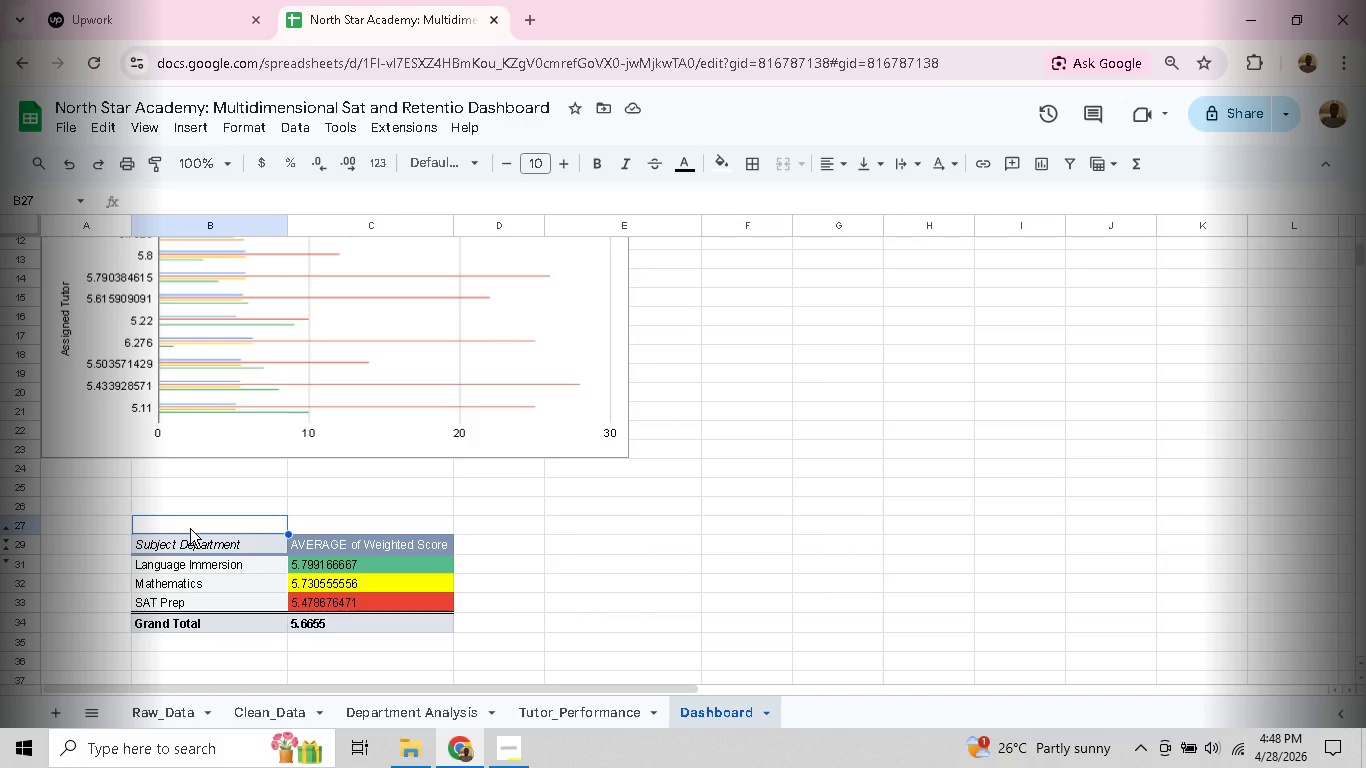 
left_click_drag(start_coordinate=[255, 500], to_coordinate=[379, 504])
 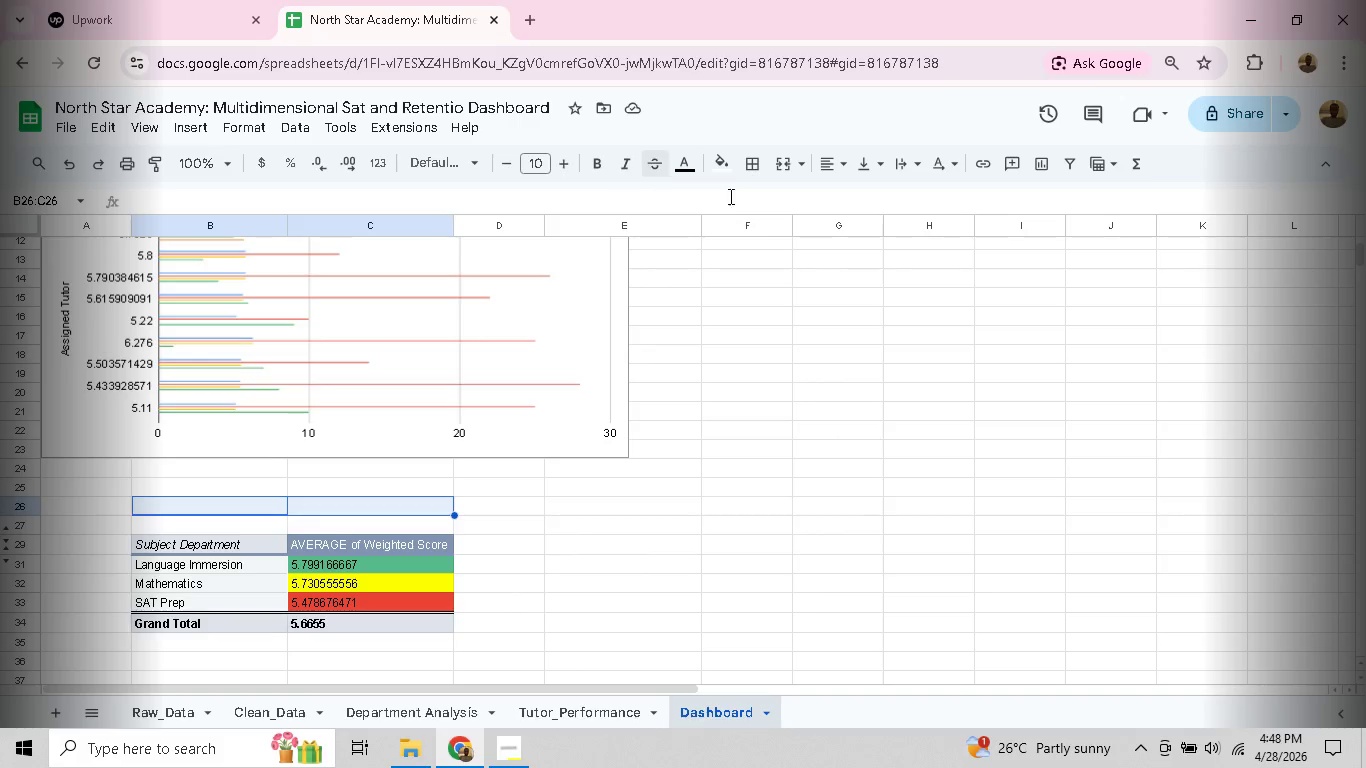 
mouse_move([802, 170])
 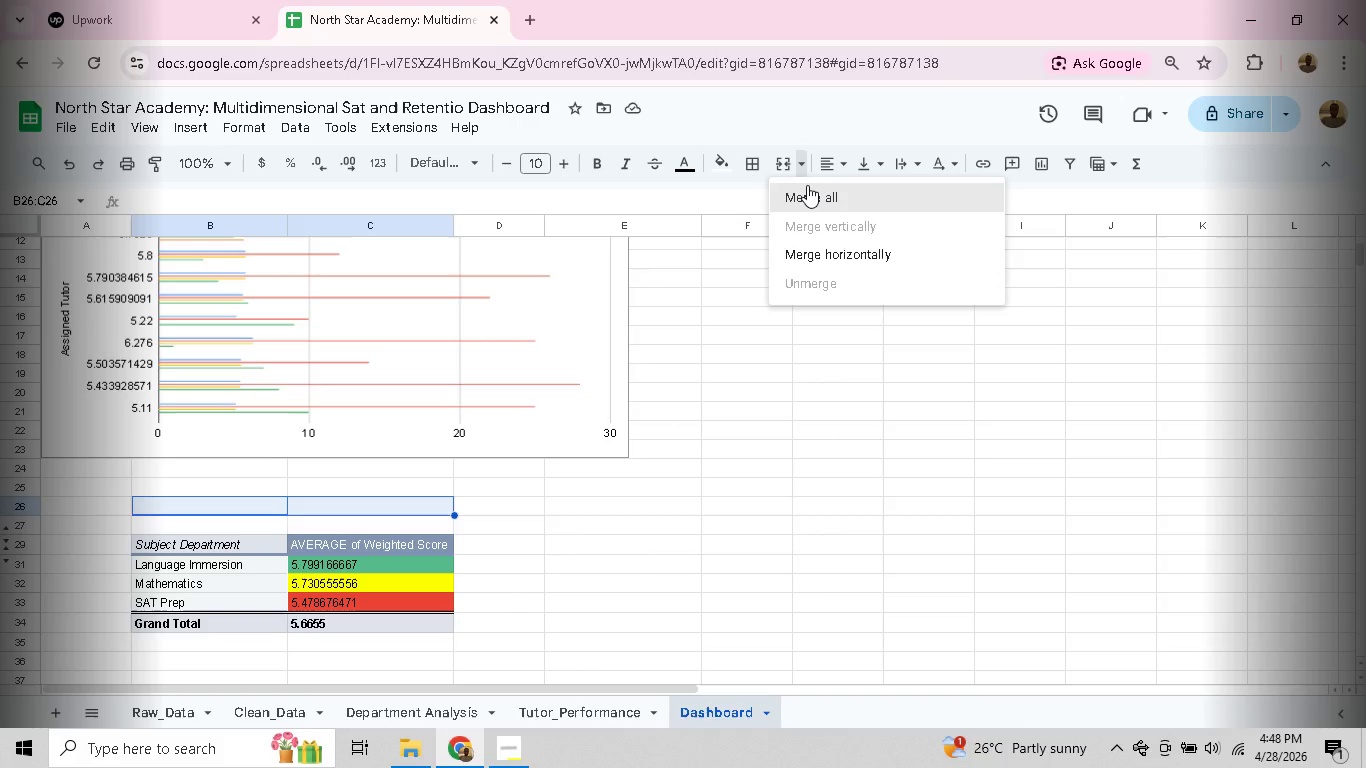 
left_click([807, 185])
 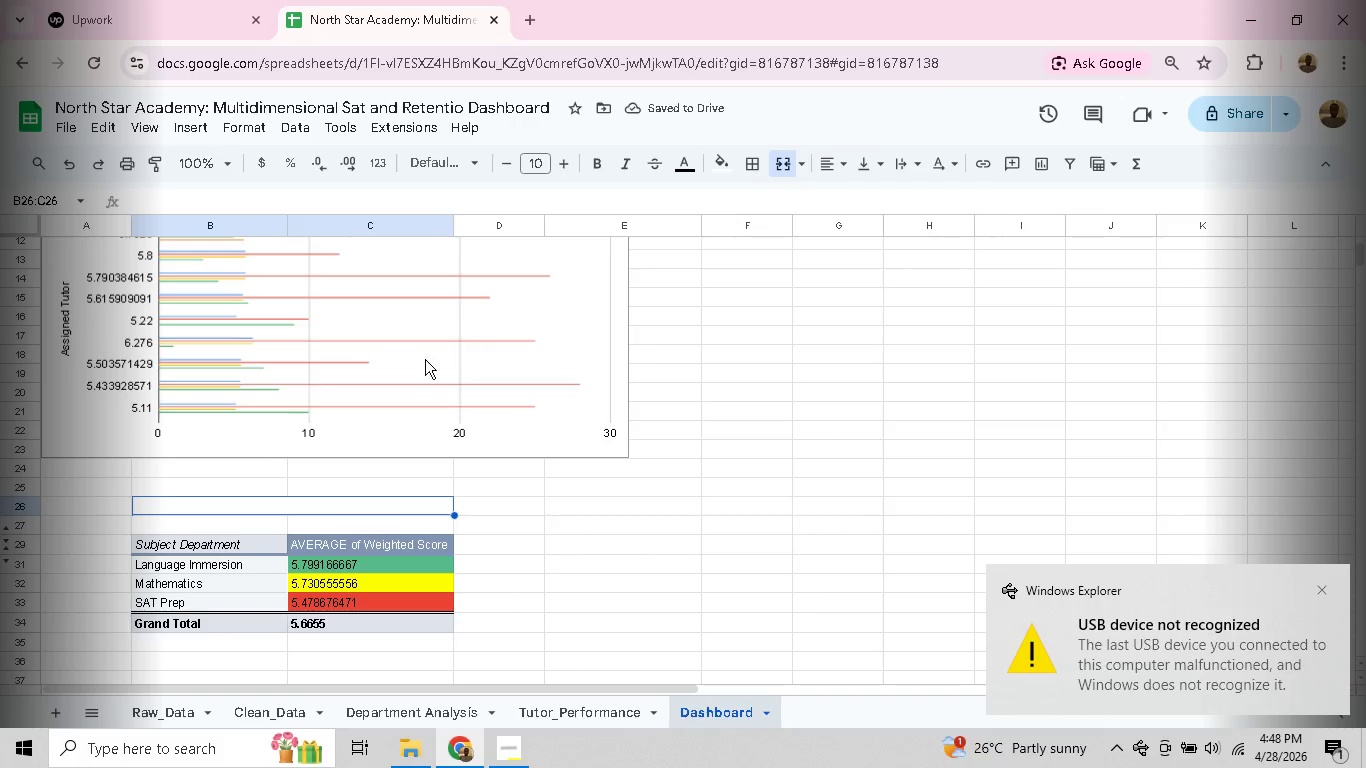 
wait(5.34)
 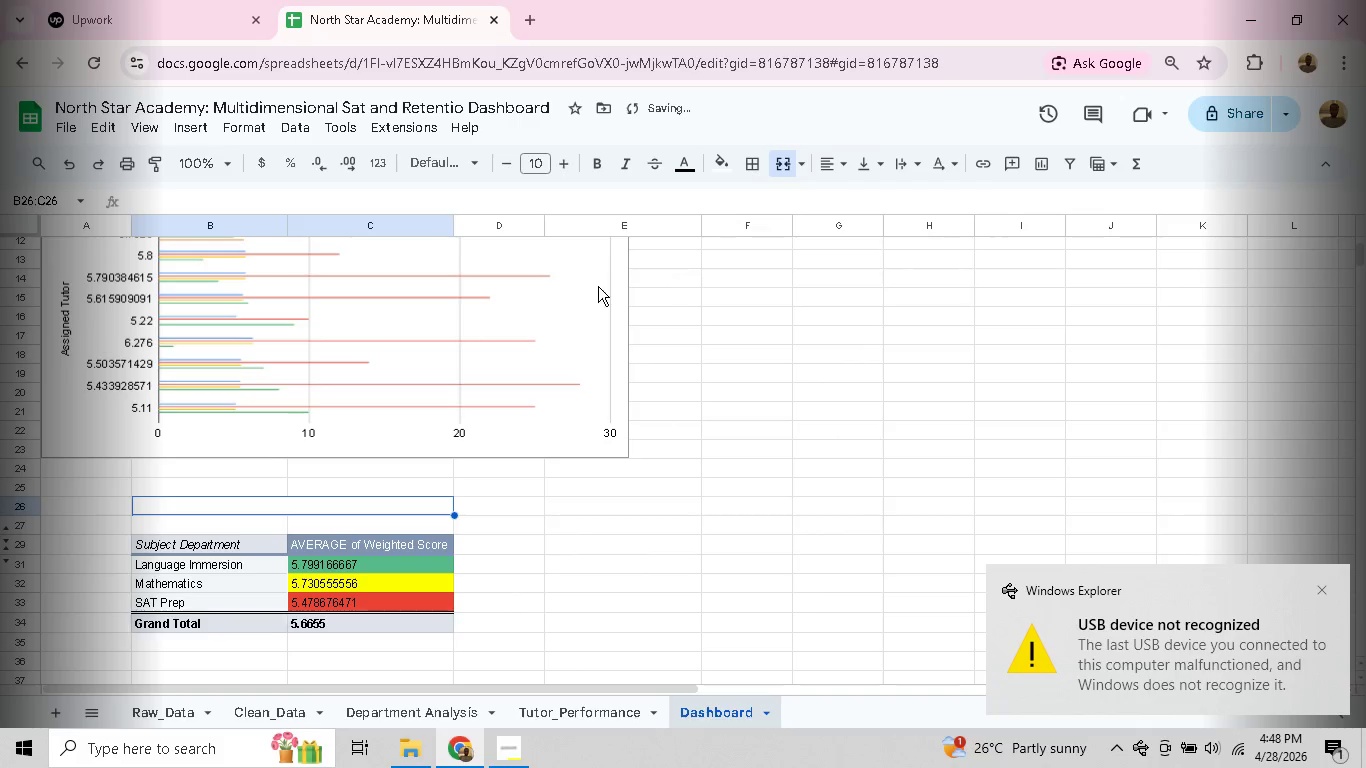 
double_click([265, 509])
 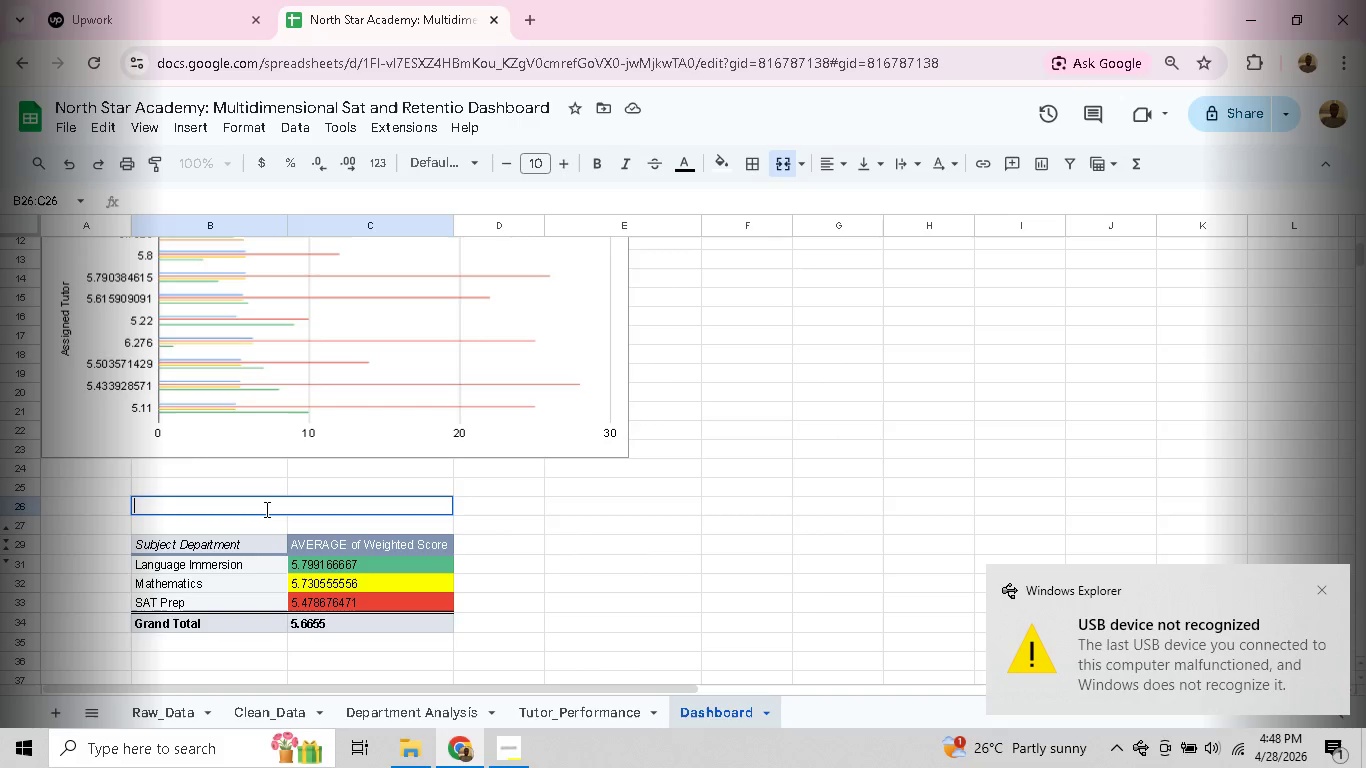 
type(Department Performand)
key(Backspace)
type(ce Ovvriw)
key(Backspace)
key(Backspace)
key(Backspace)
key(Backspace)
type(v)
key(Backspace)
type(erview)
 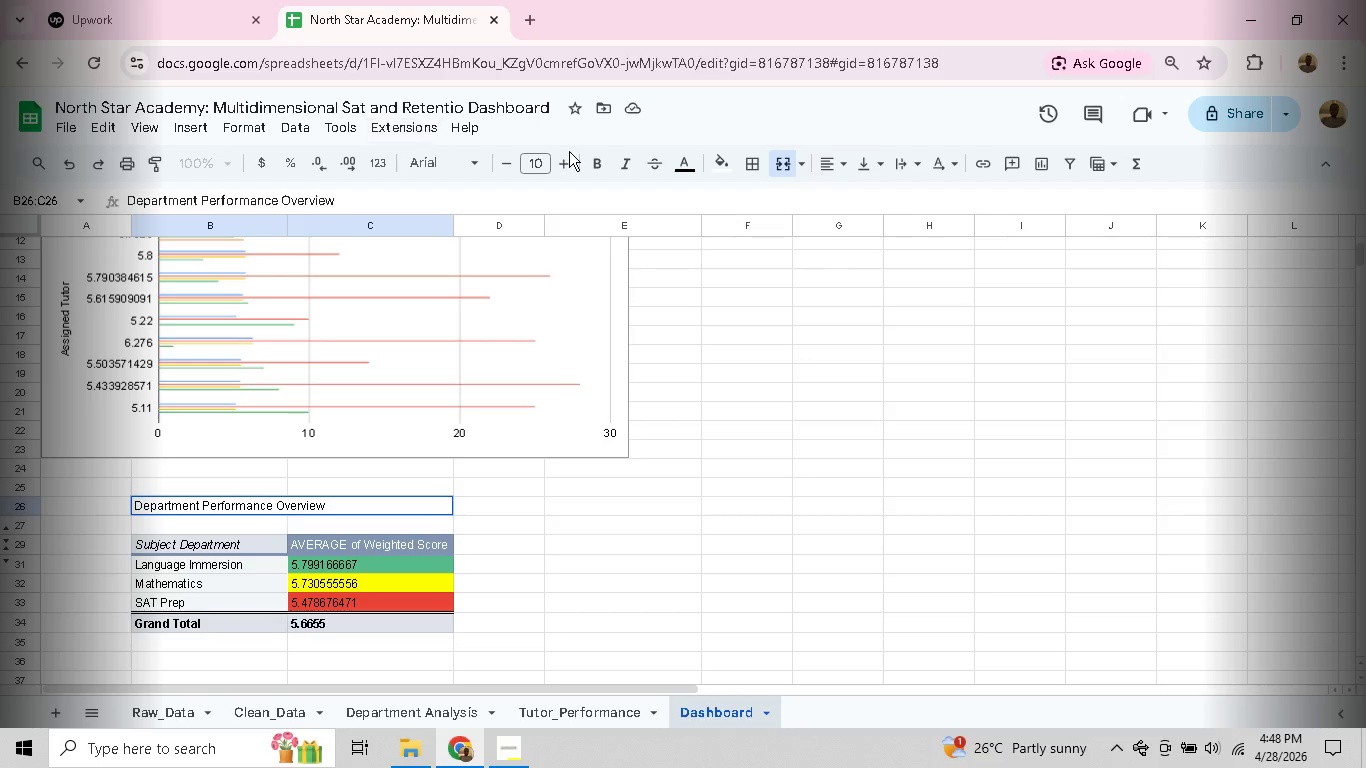 
left_click([530, 167])
 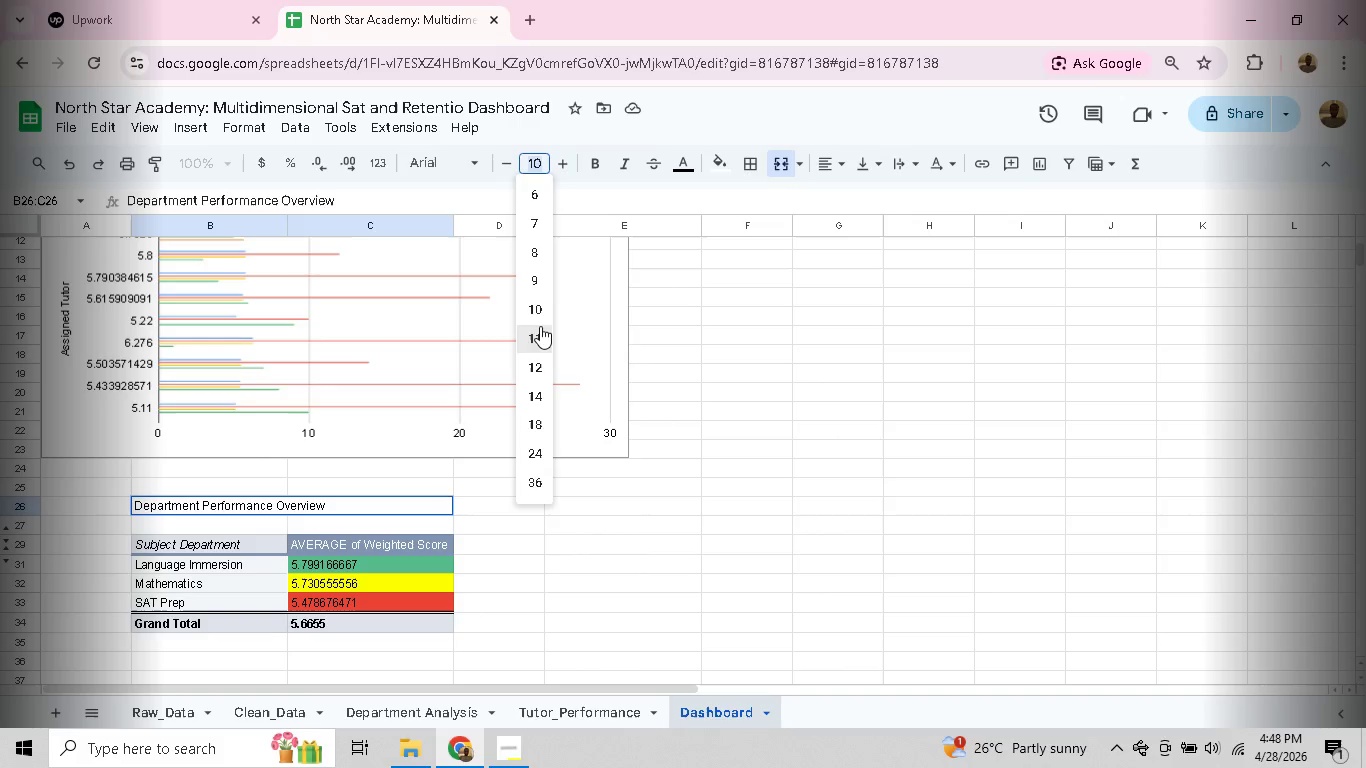 
left_click([539, 329])
 